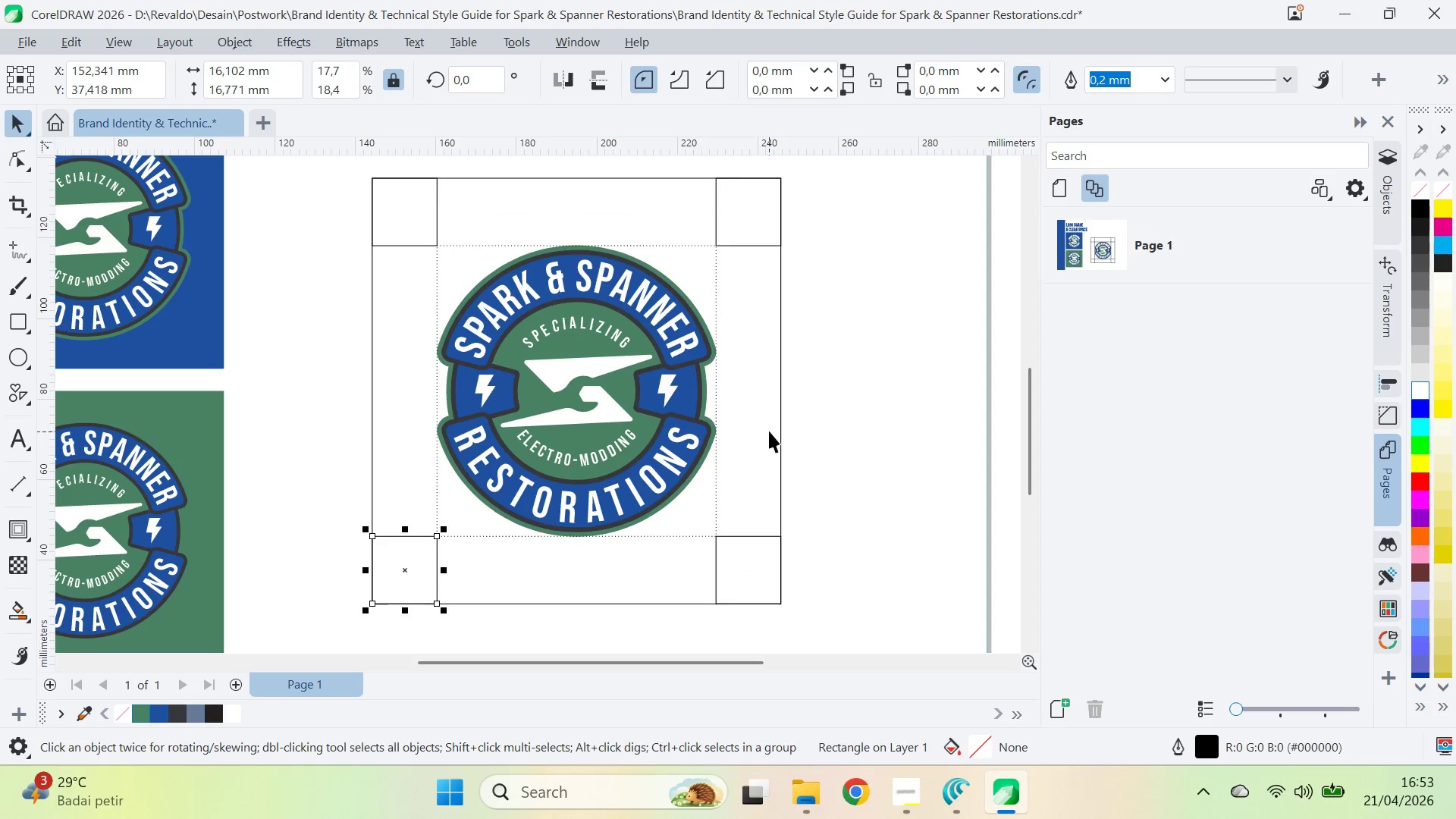 
hold_key(key=ShiftLeft, duration=1.19)
 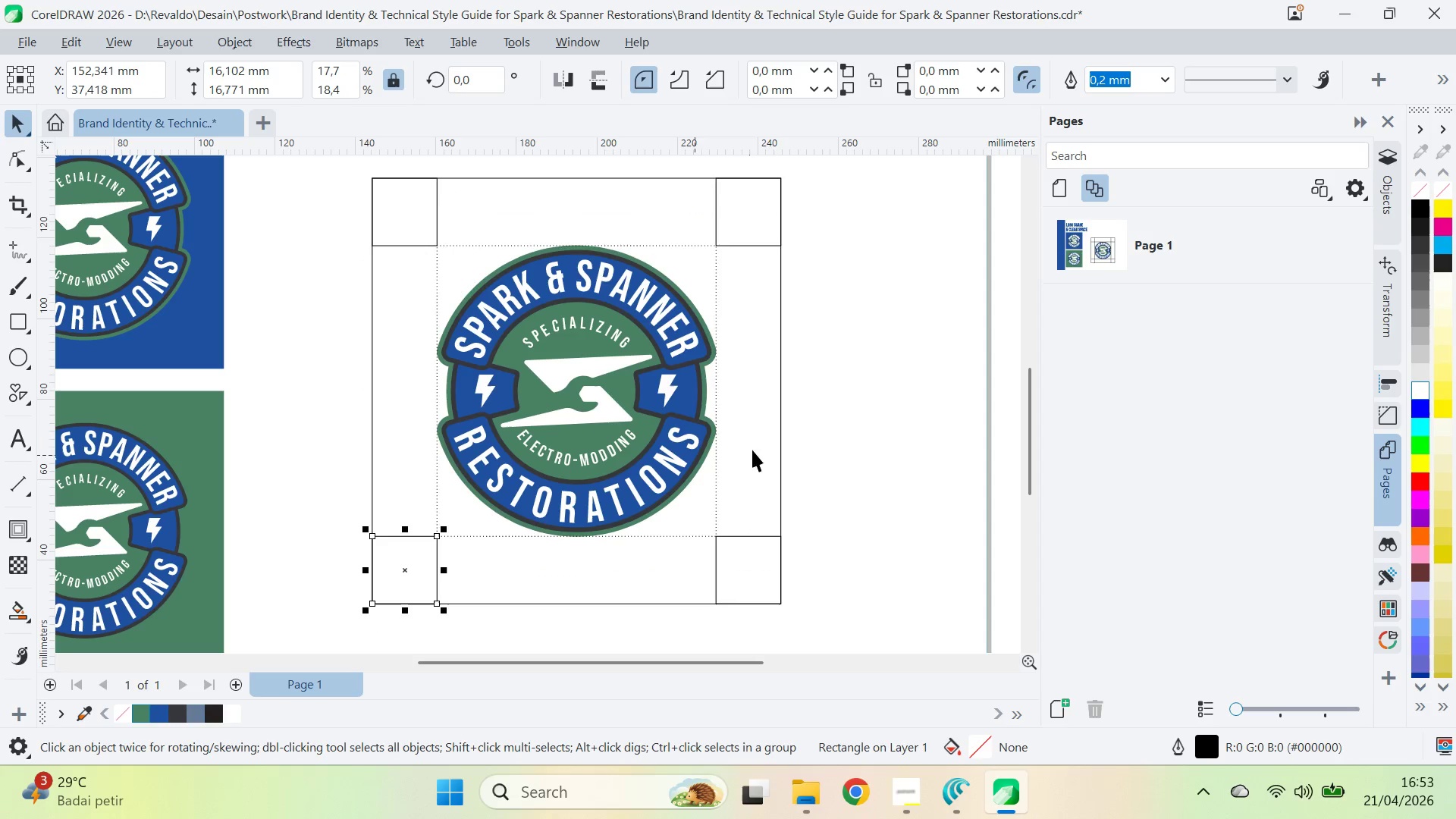 
left_click([769, 431])
 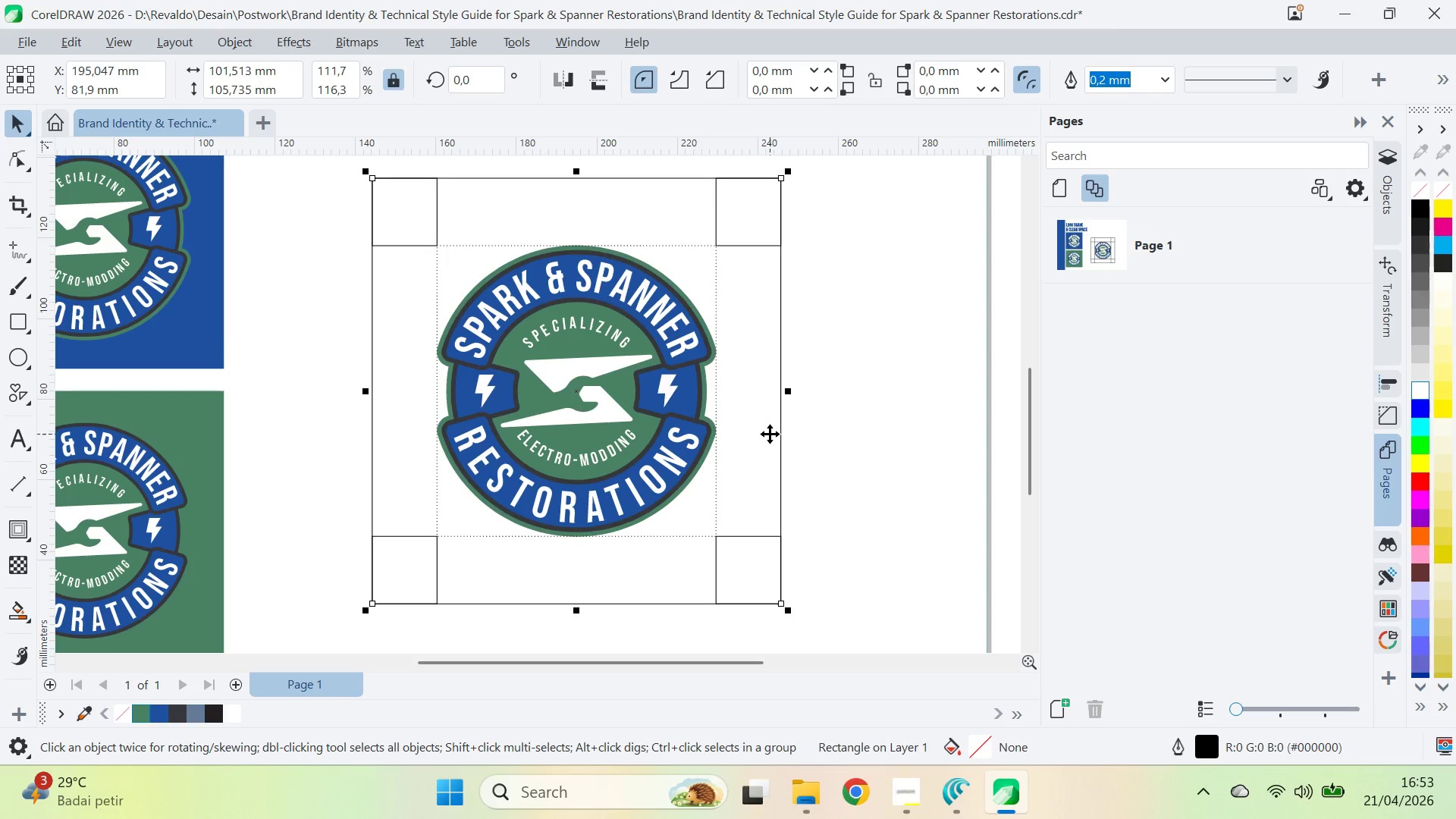 
type(zq)
 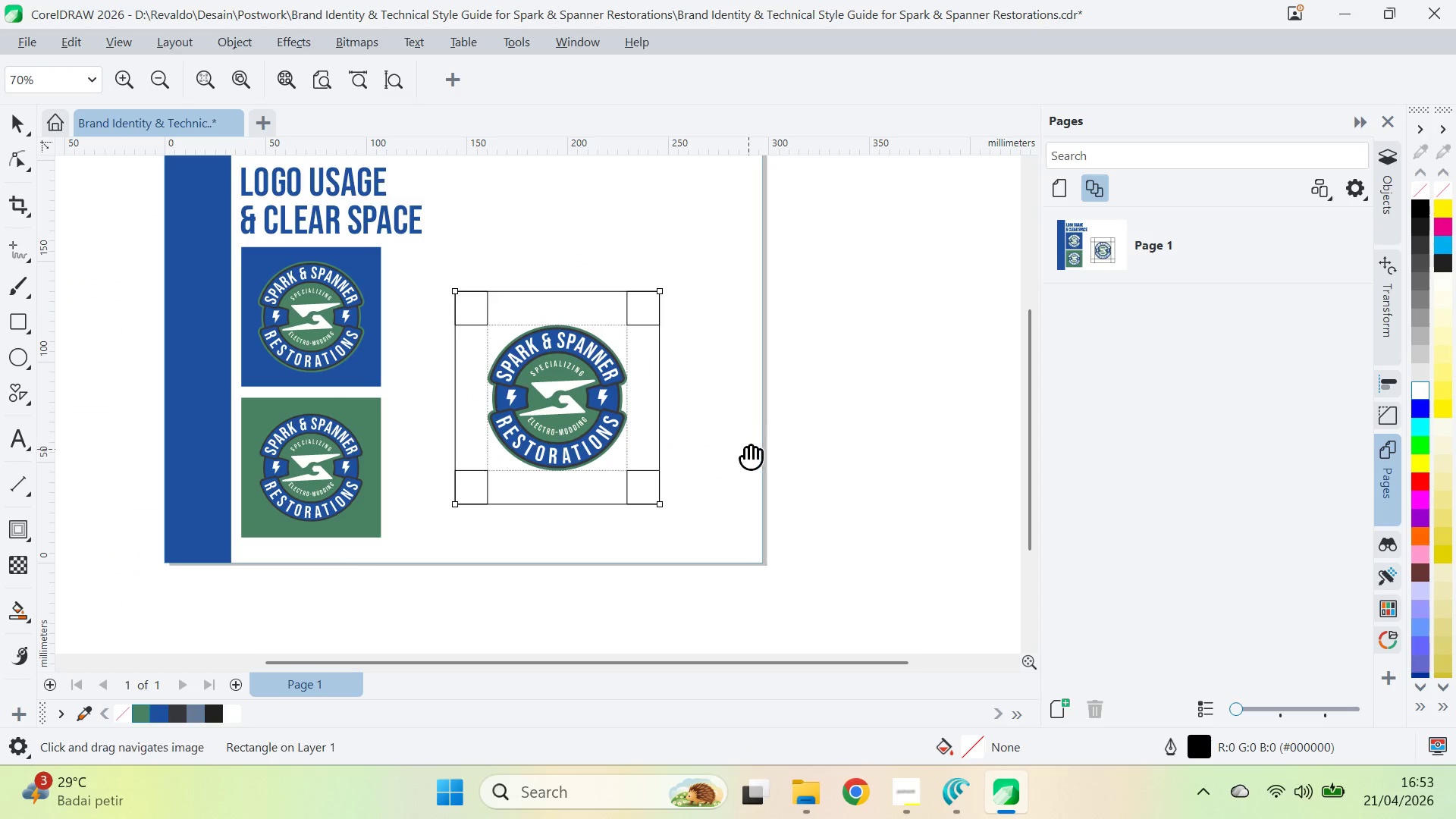 
left_click_drag(start_coordinate=[746, 448], to_coordinate=[805, 488])
 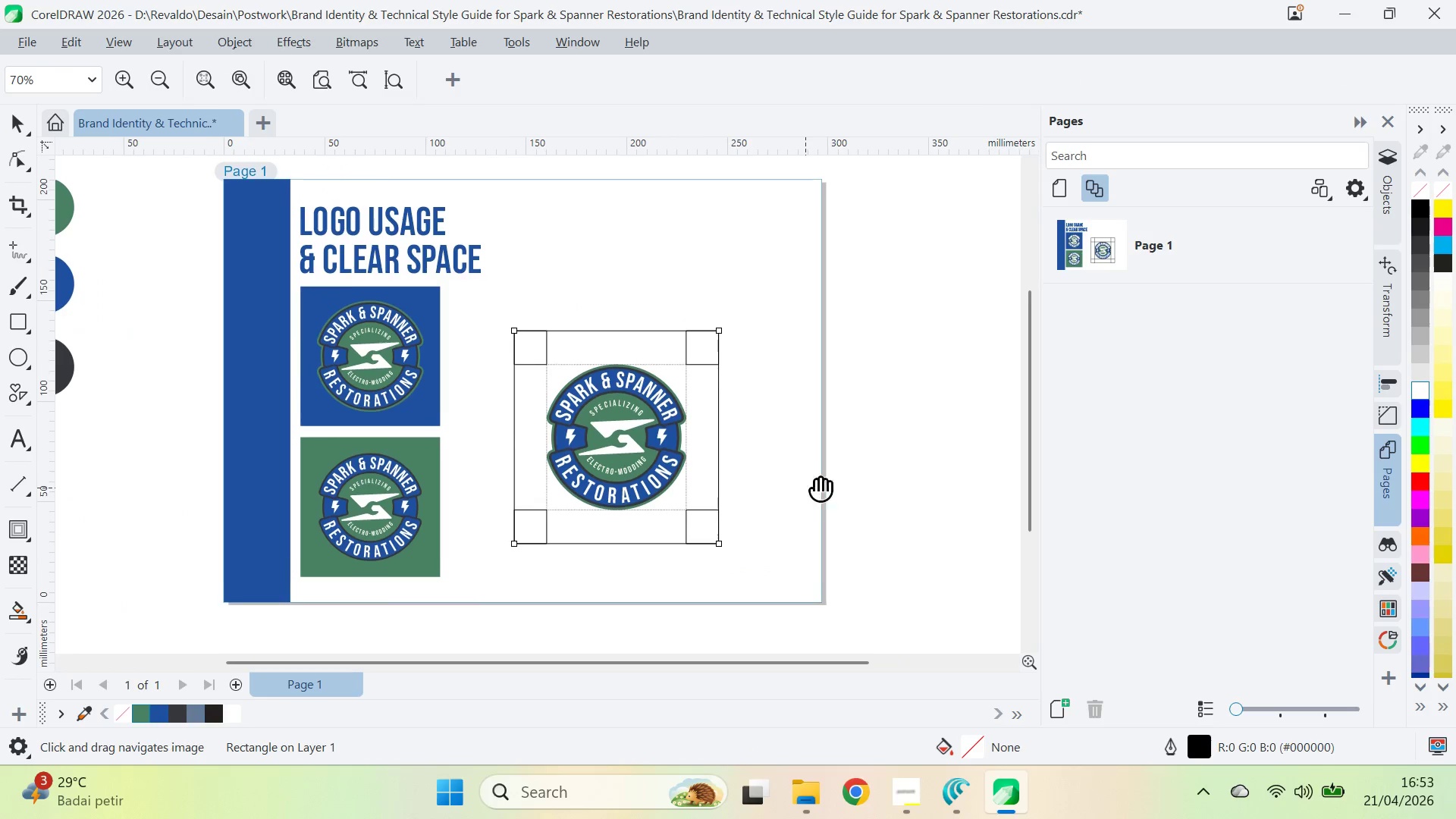 
key(V)
 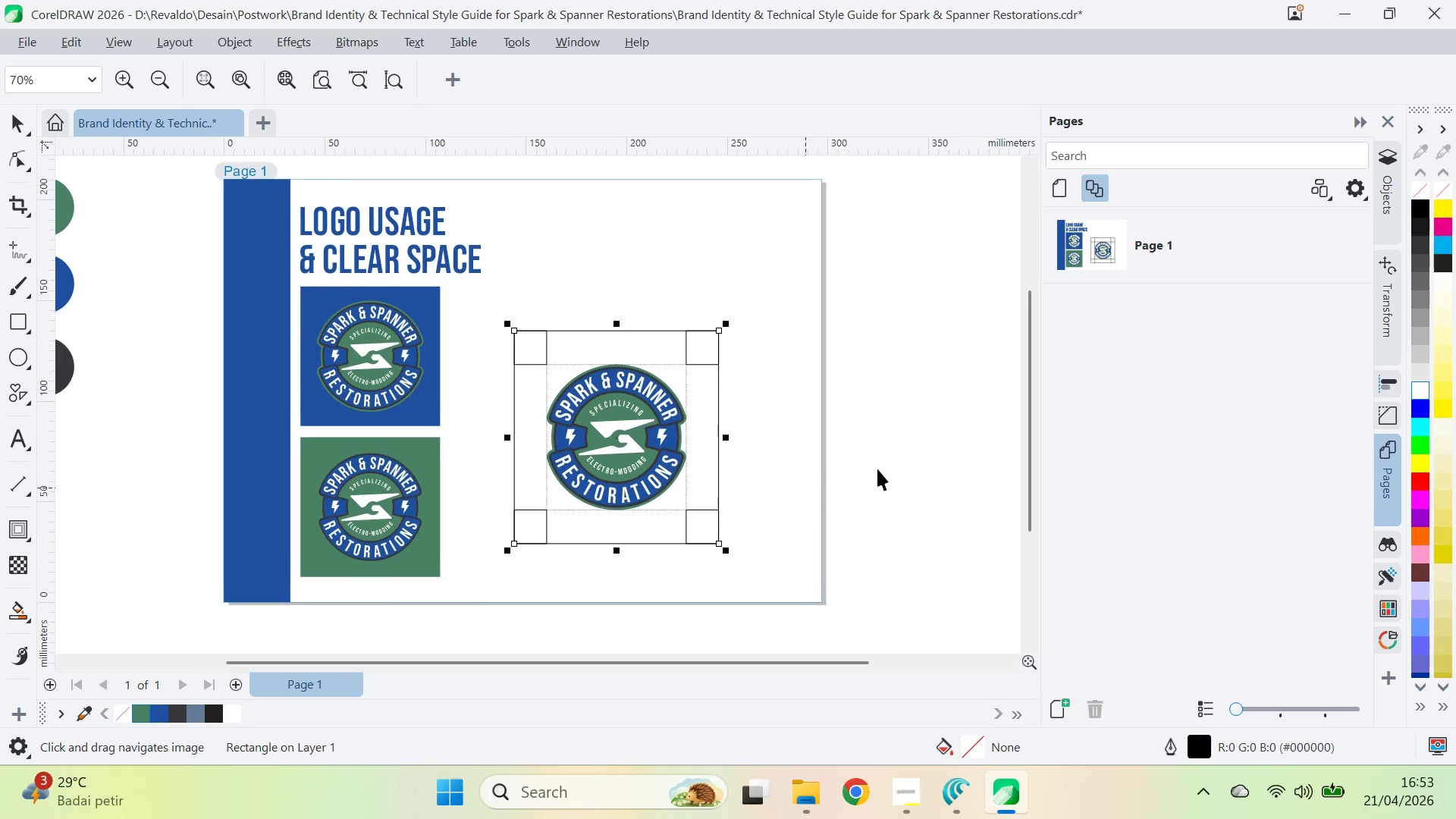 
double_click([886, 469])
 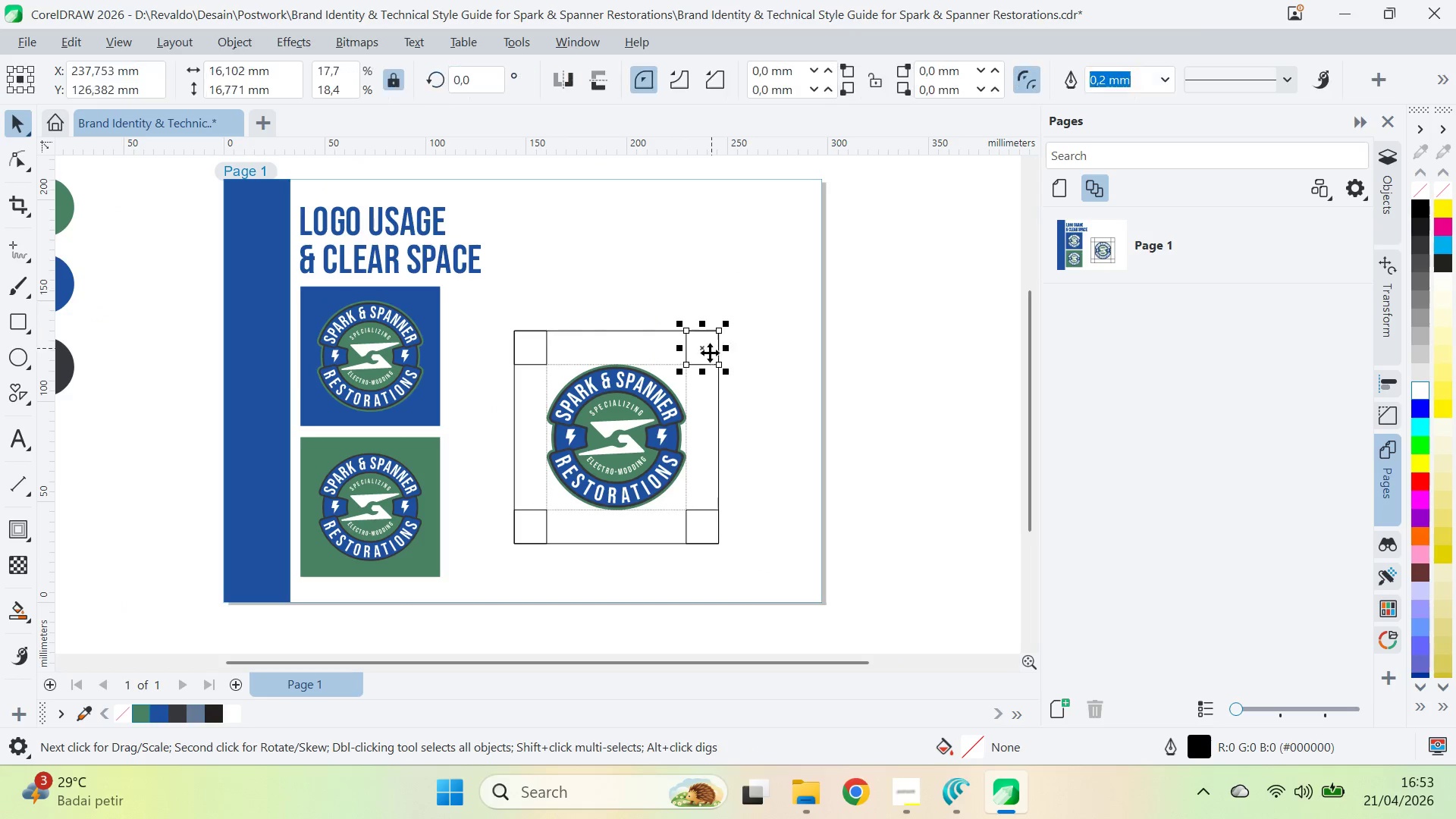 
hold_key(key=ShiftLeft, duration=1.91)
left_click([538, 523])
 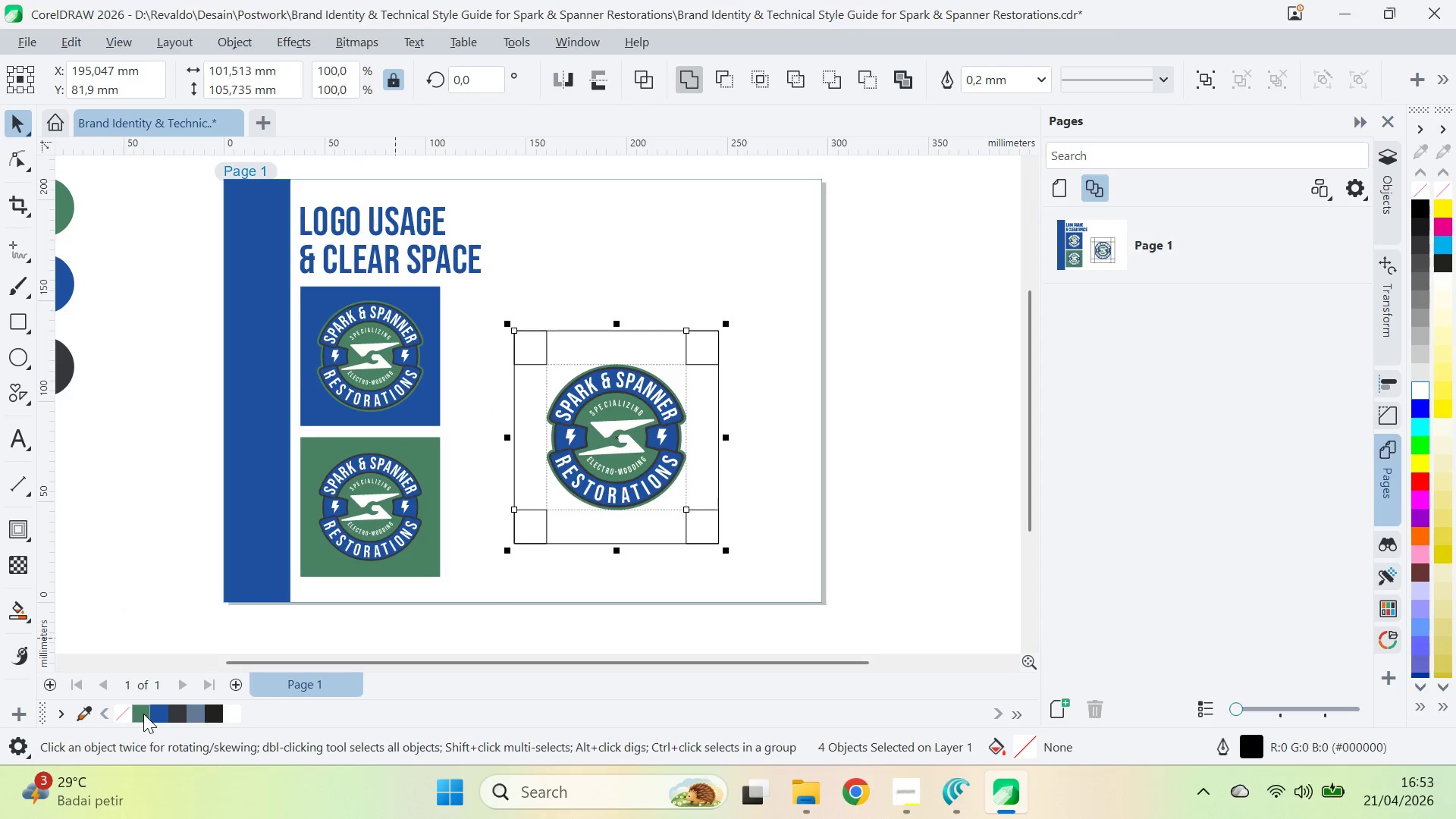 
right_click([127, 710])
 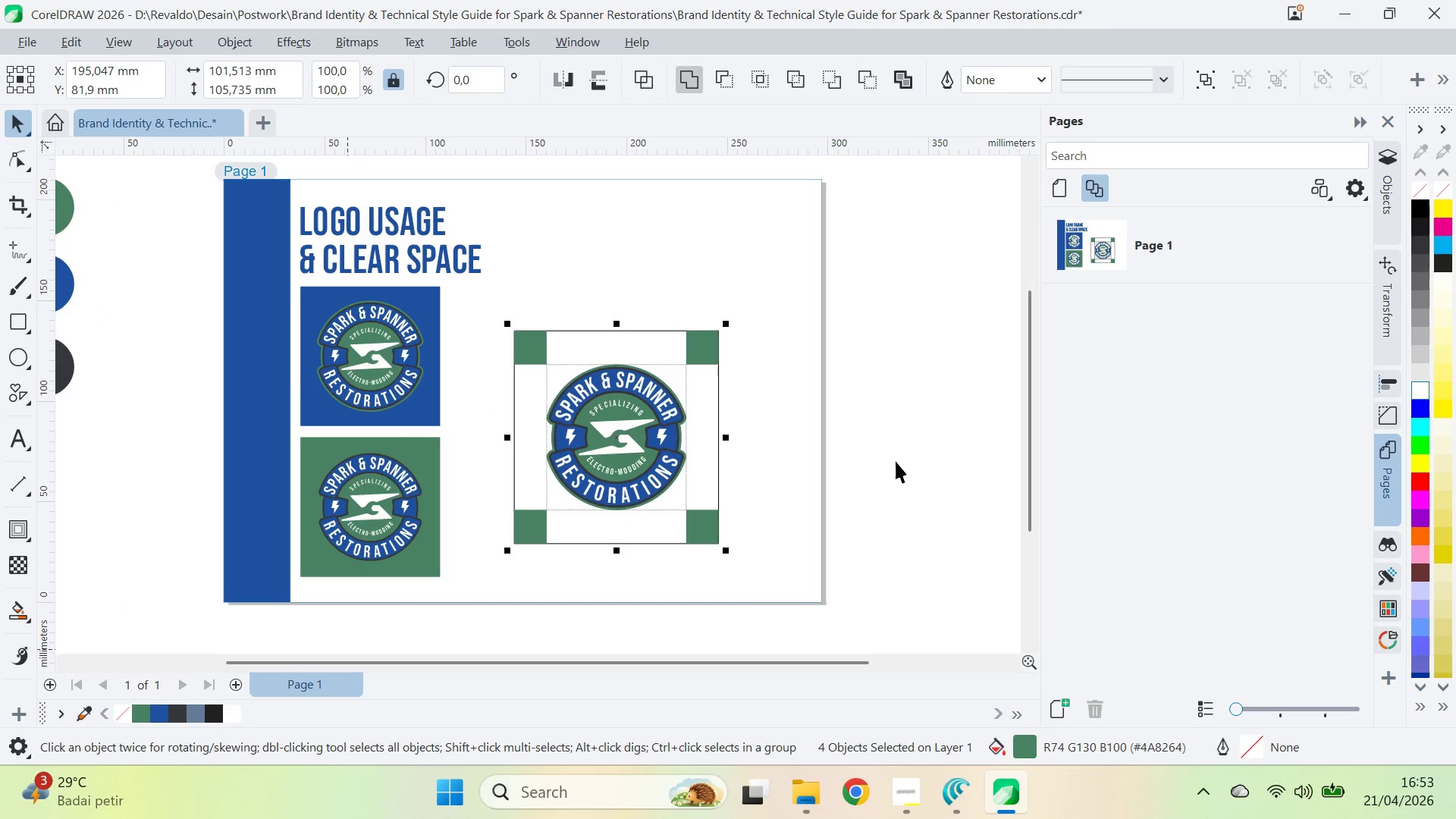 
left_click([908, 455])
 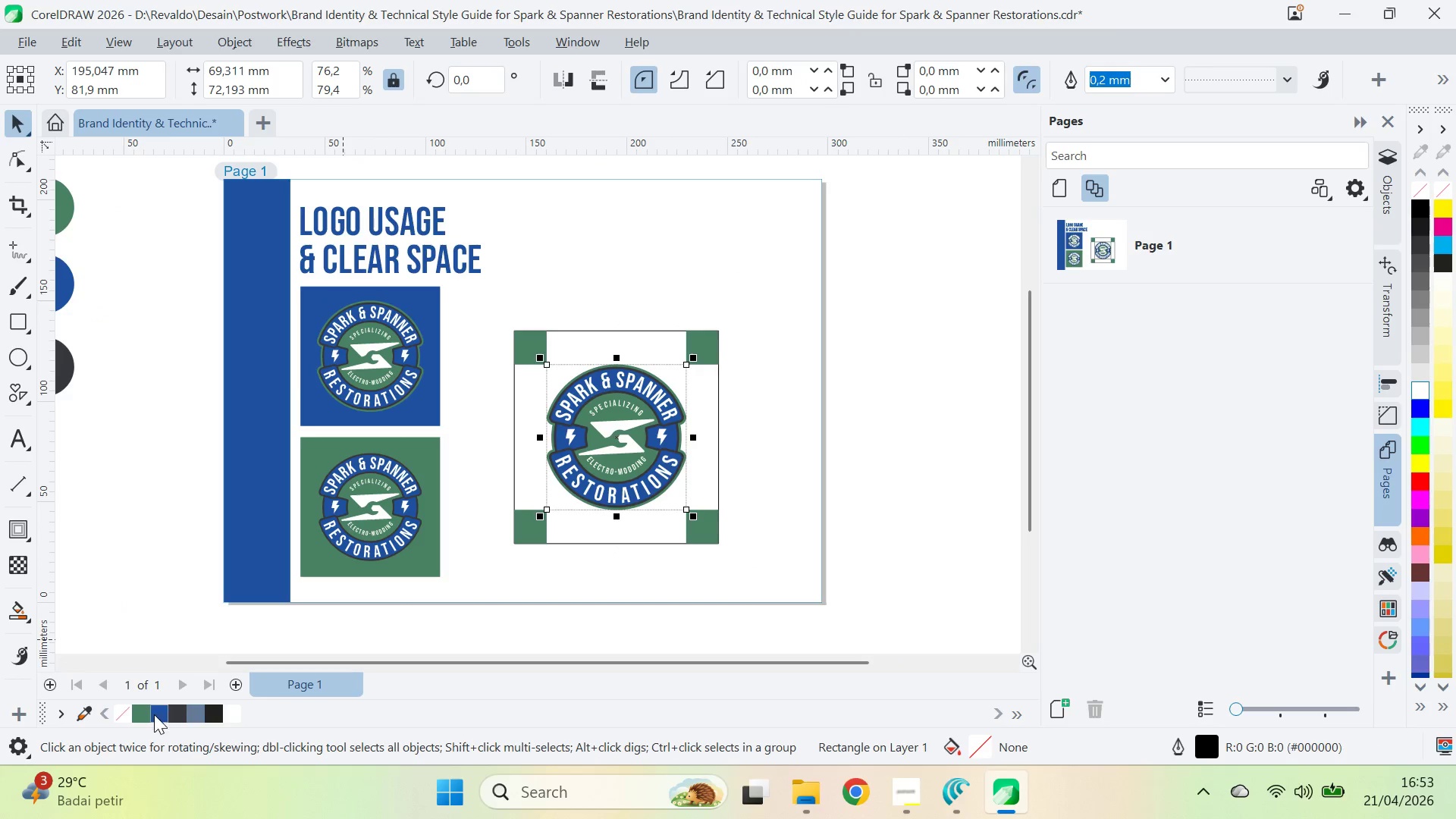 
right_click([155, 707])
 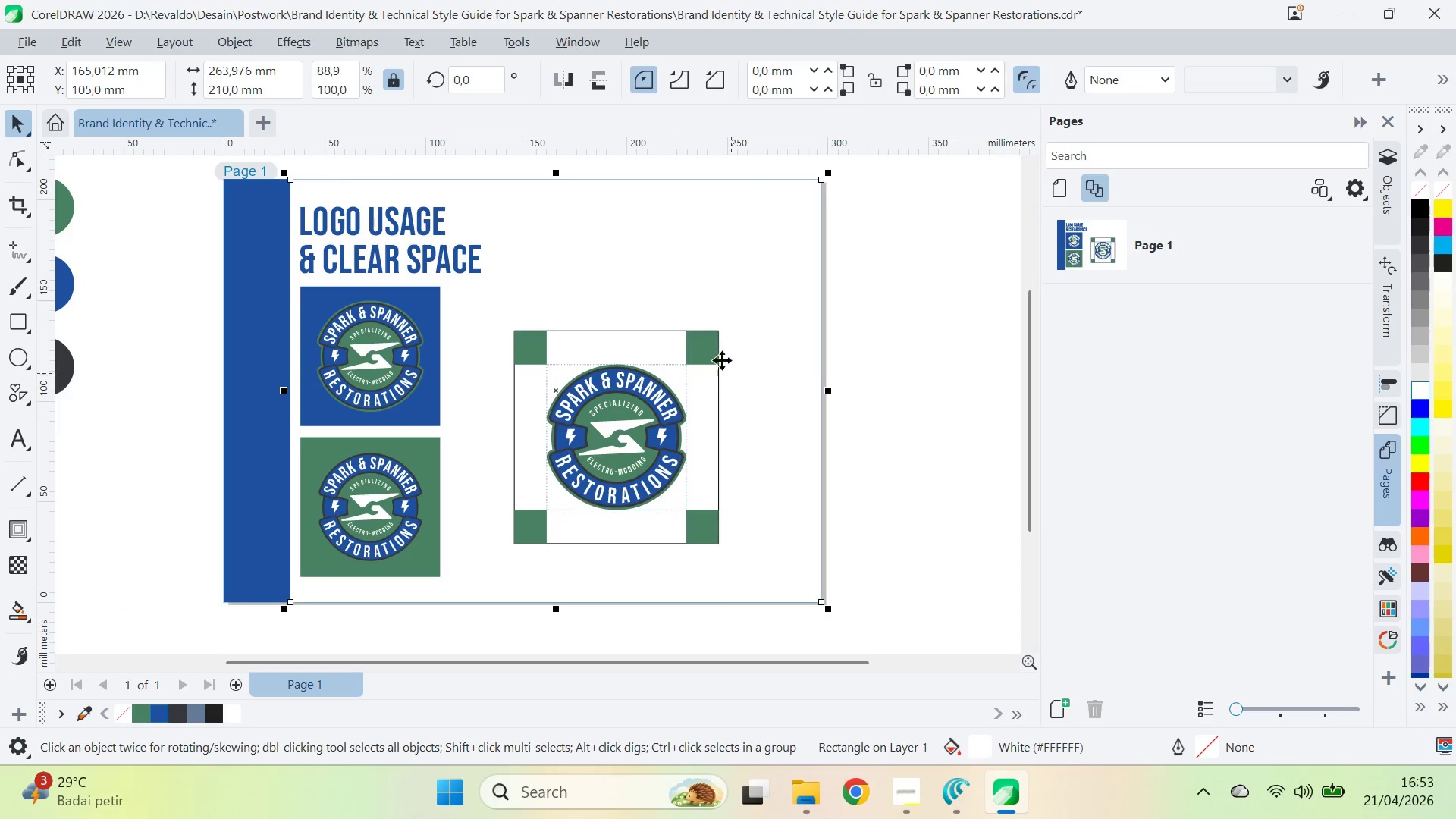 
hold_key(key=ShiftLeft, duration=2.19)
left_click([522, 527])
 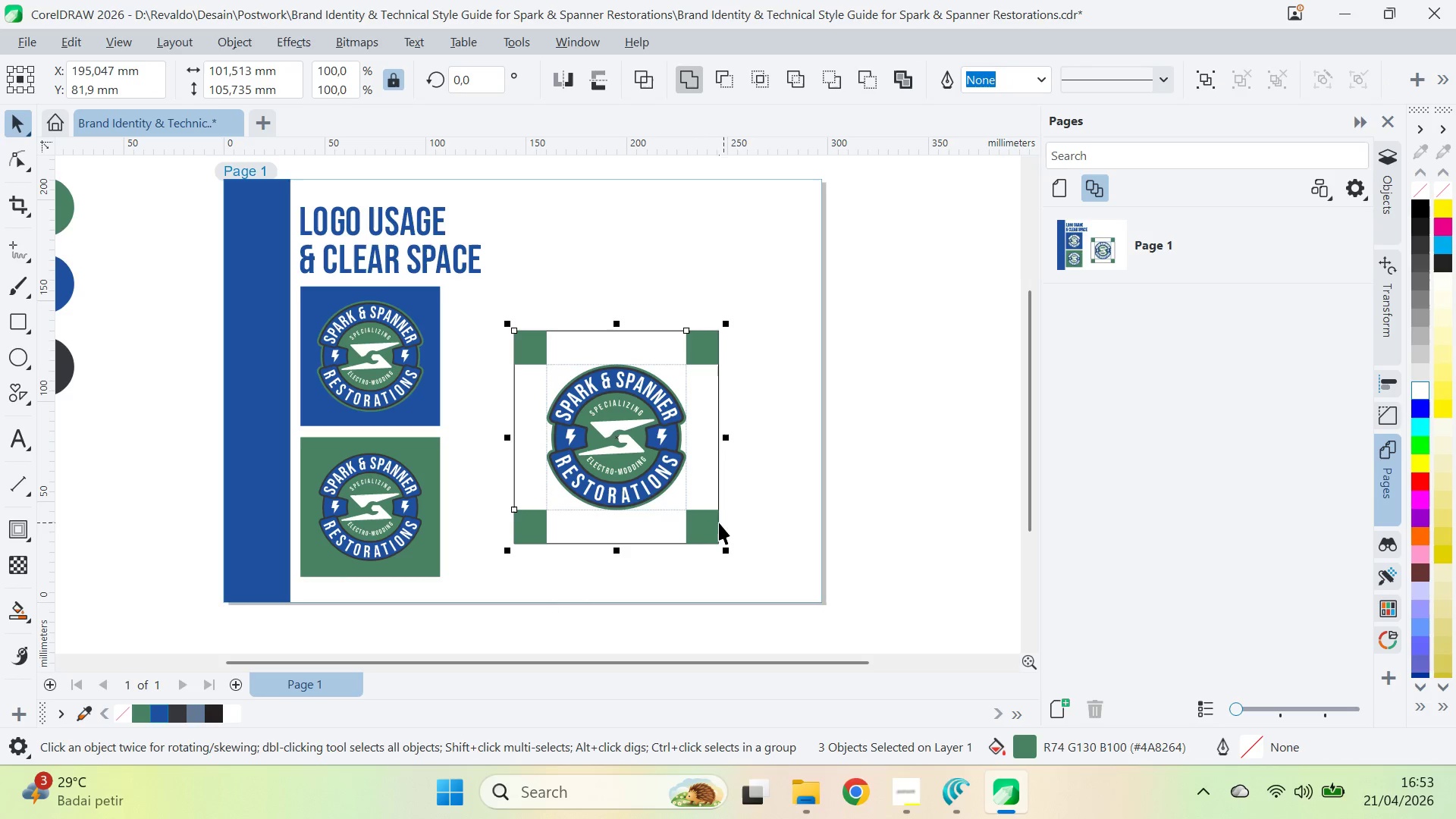 
left_click([716, 522])
 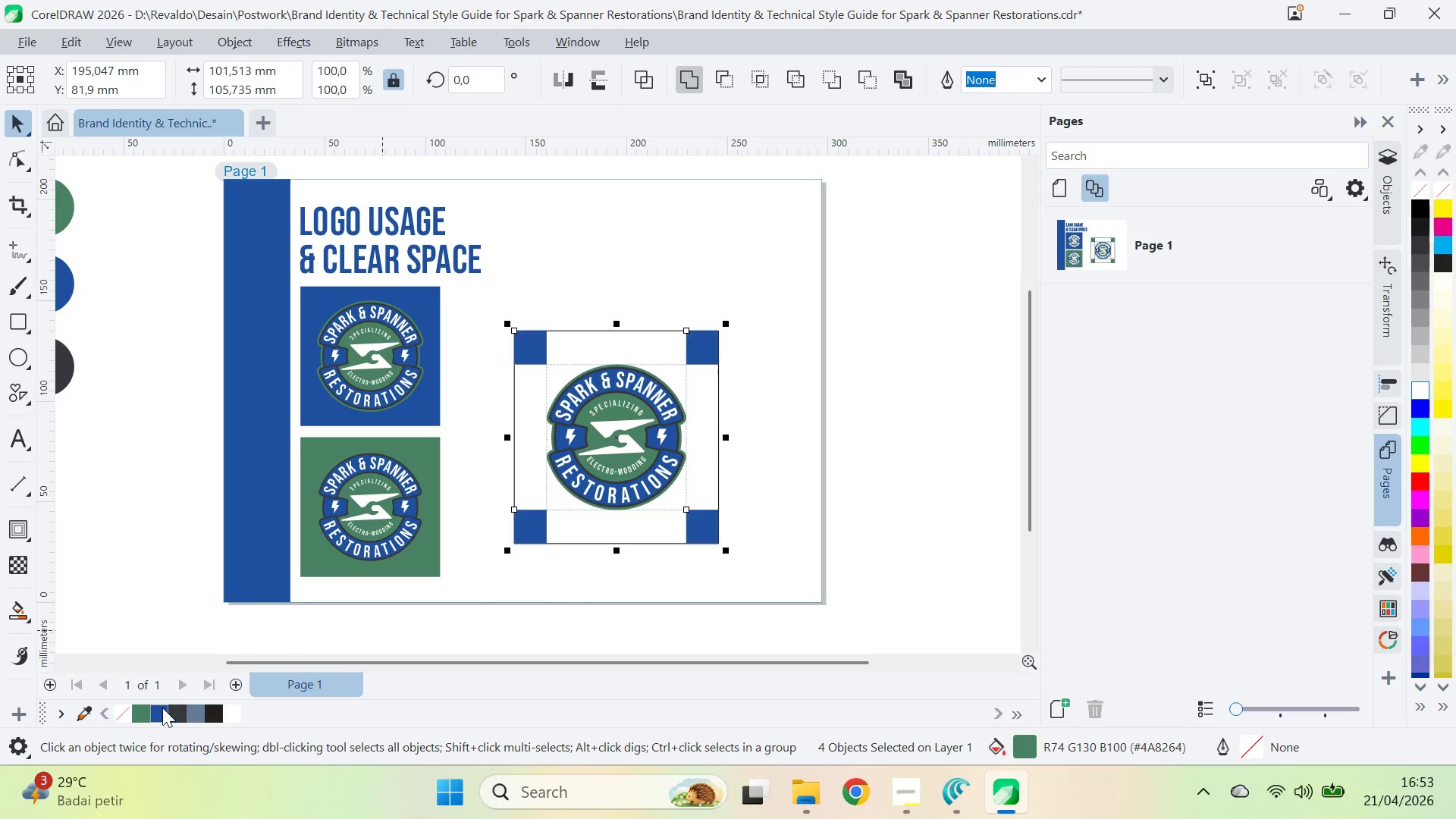 
left_click([190, 513])
 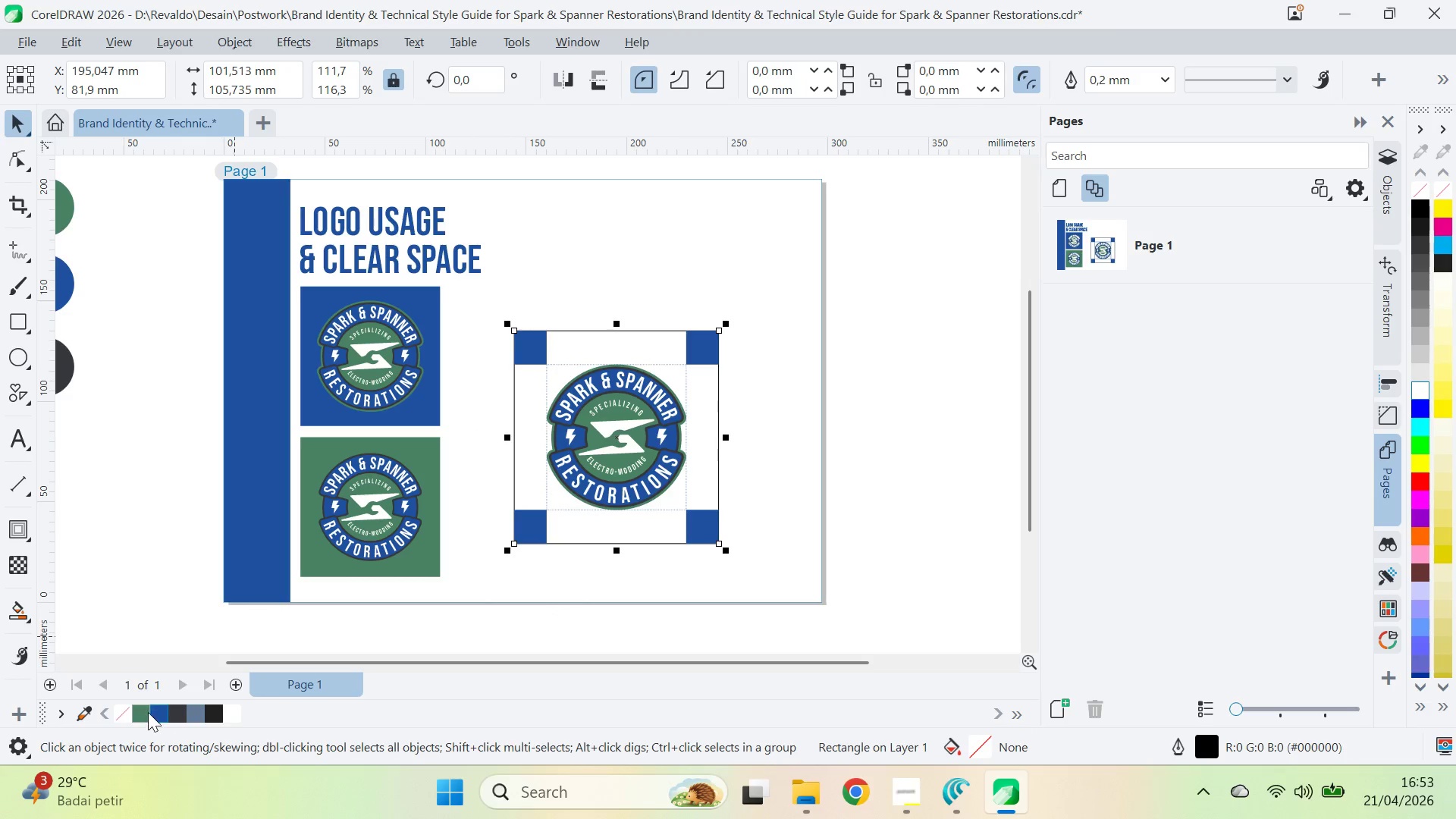 
right_click([162, 717])
 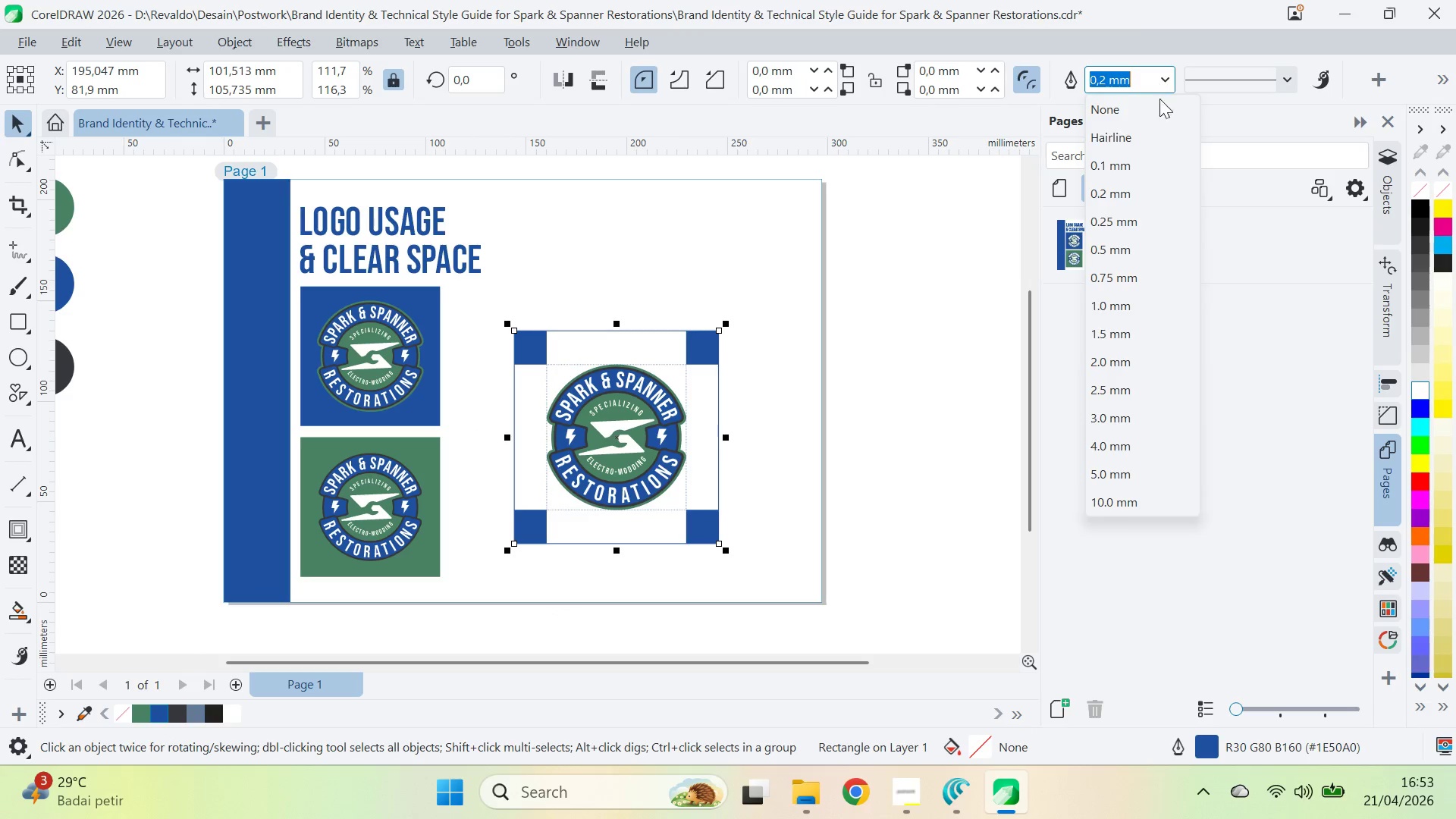 
left_click([1146, 253])
 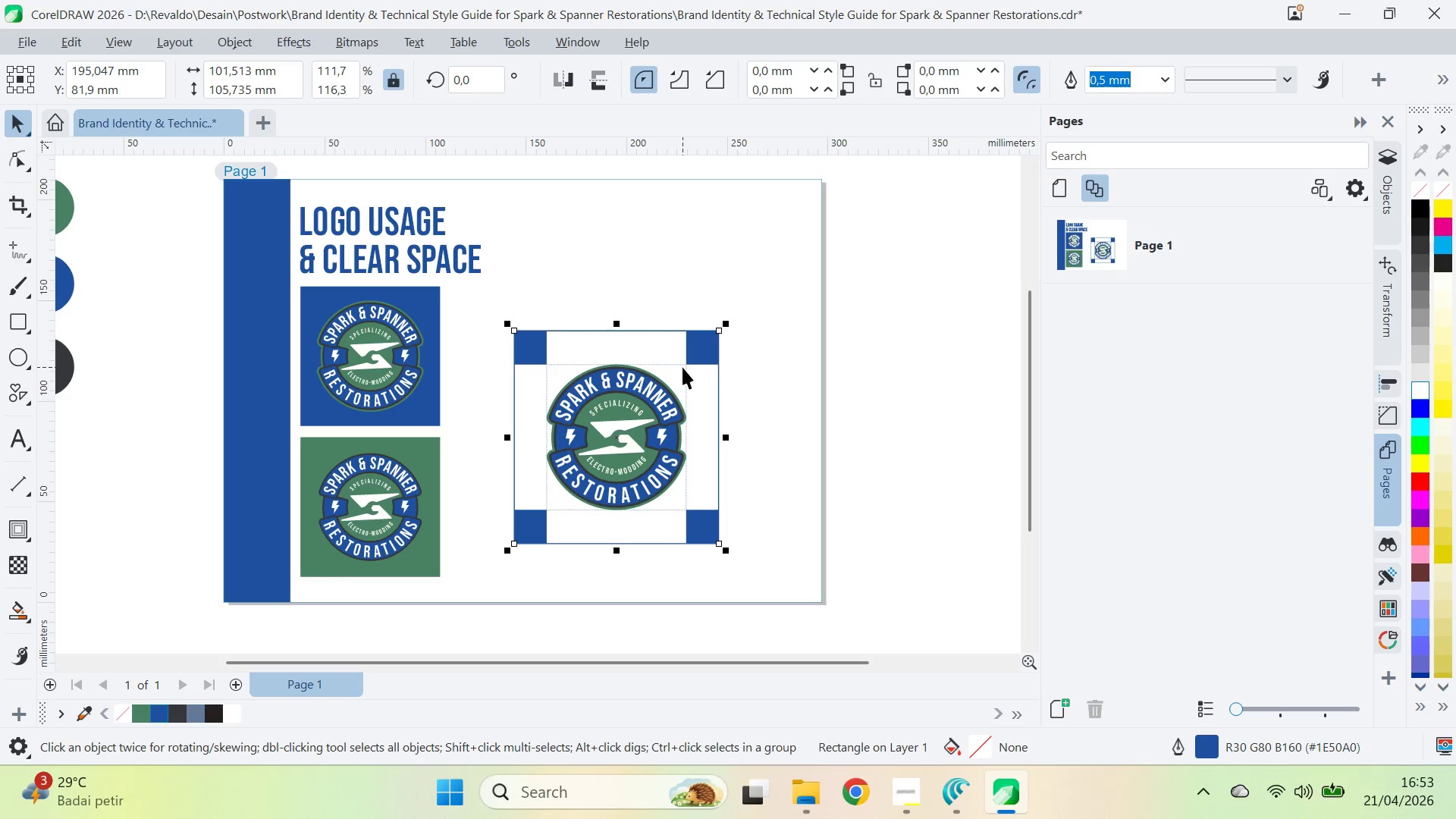 
double_click([682, 384])
 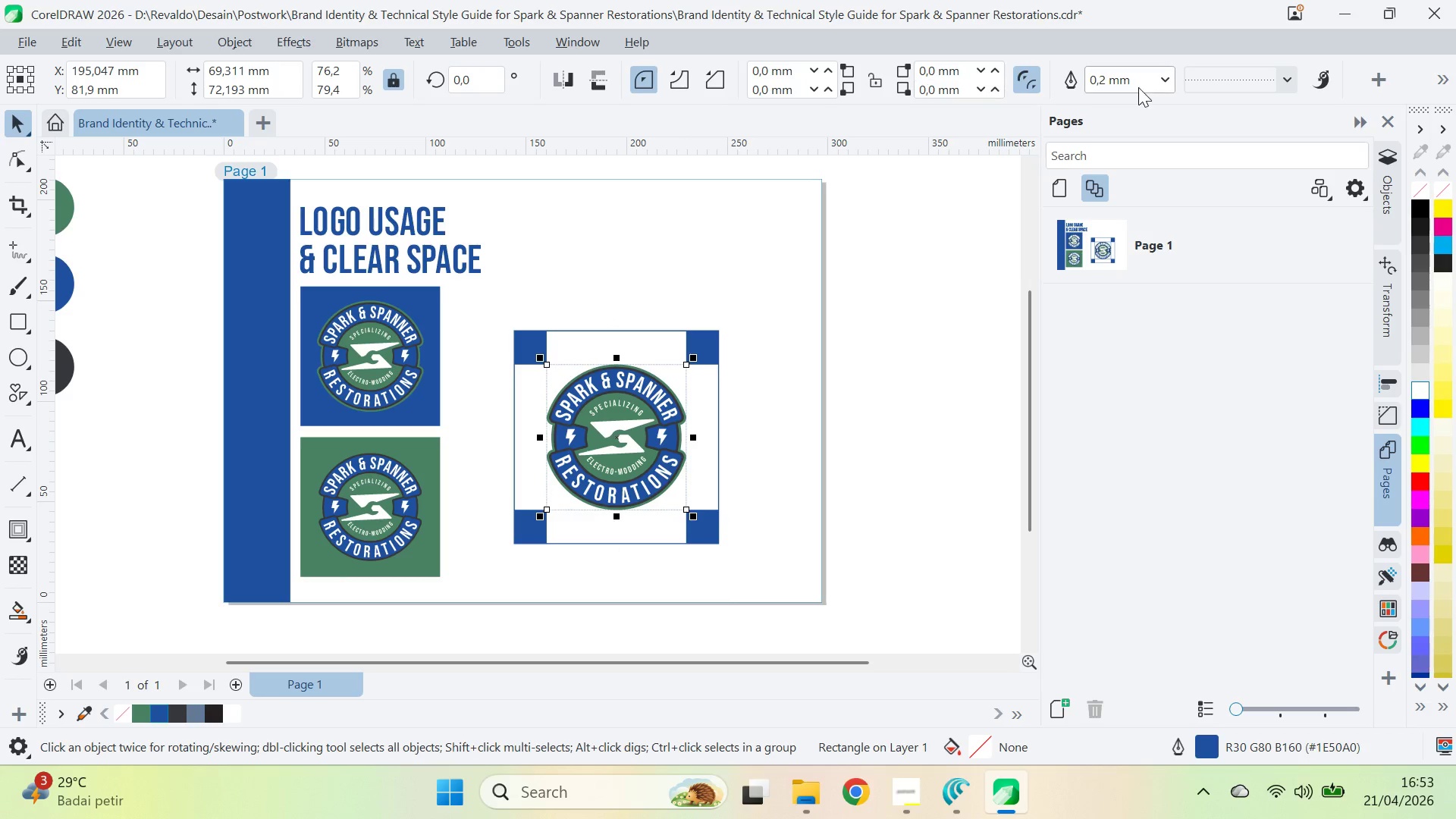 
double_click([1172, 83])
 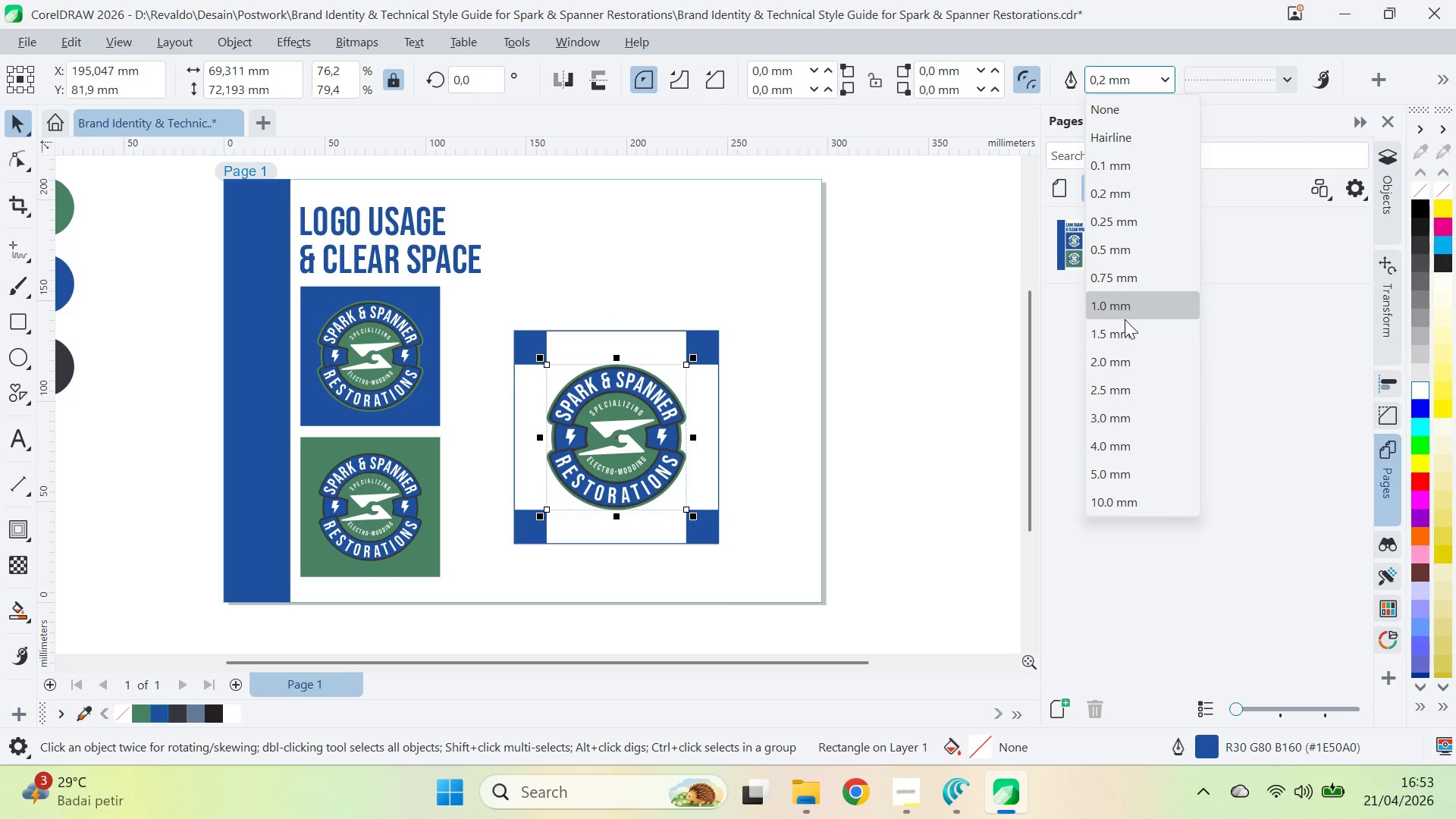 
left_click([1122, 335])
 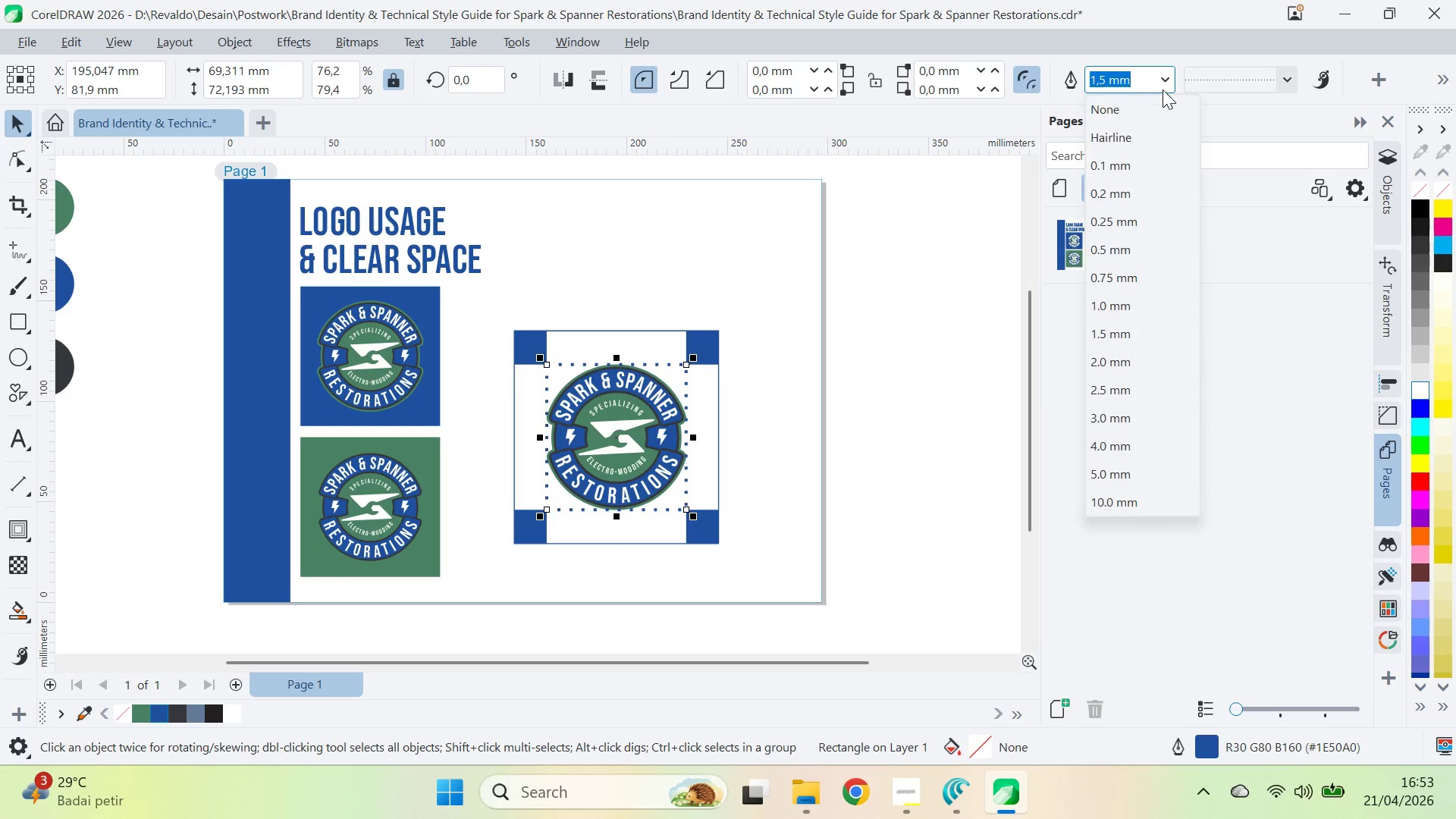 
left_click([1144, 276])
 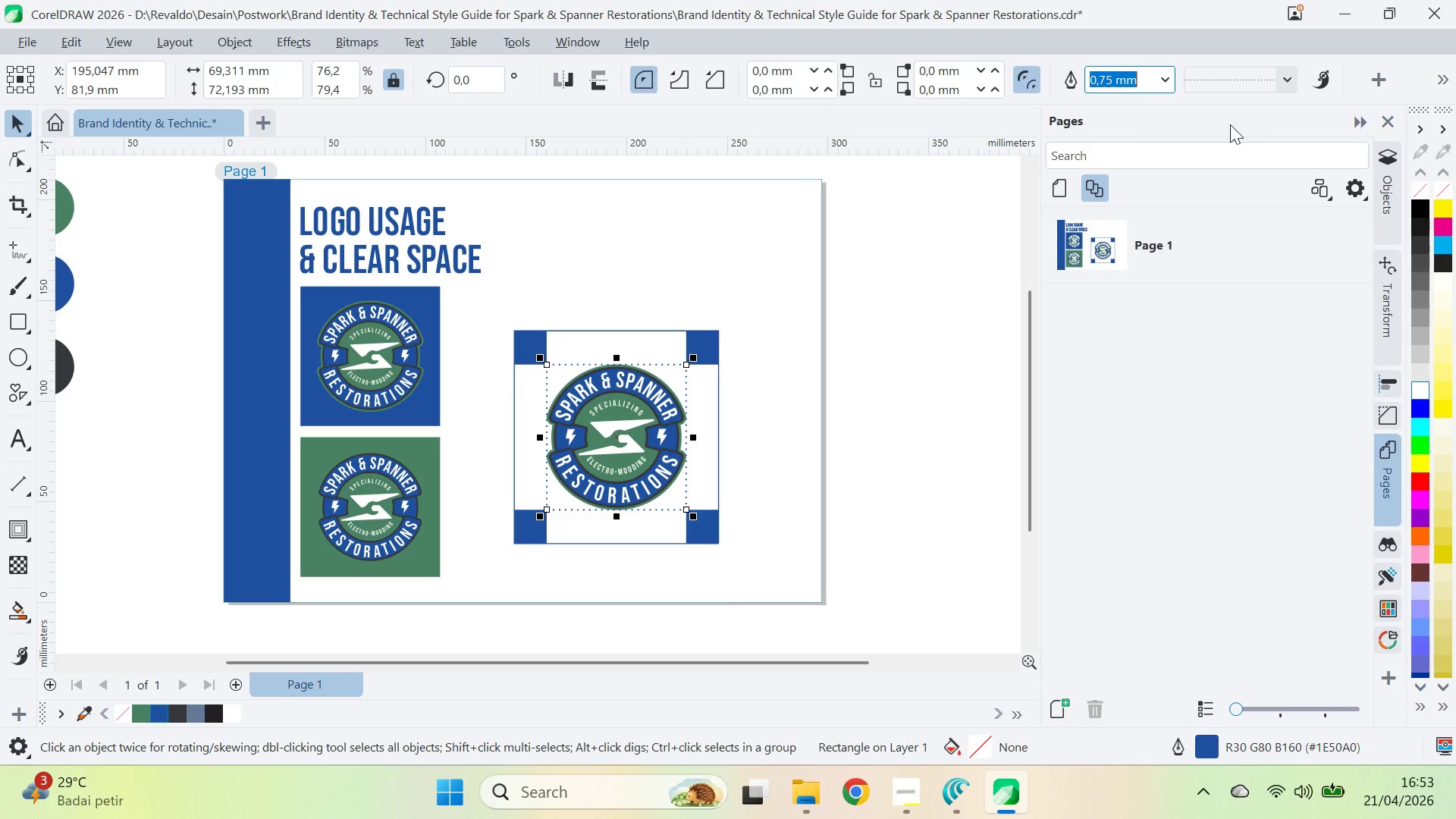 
left_click([1250, 79])
 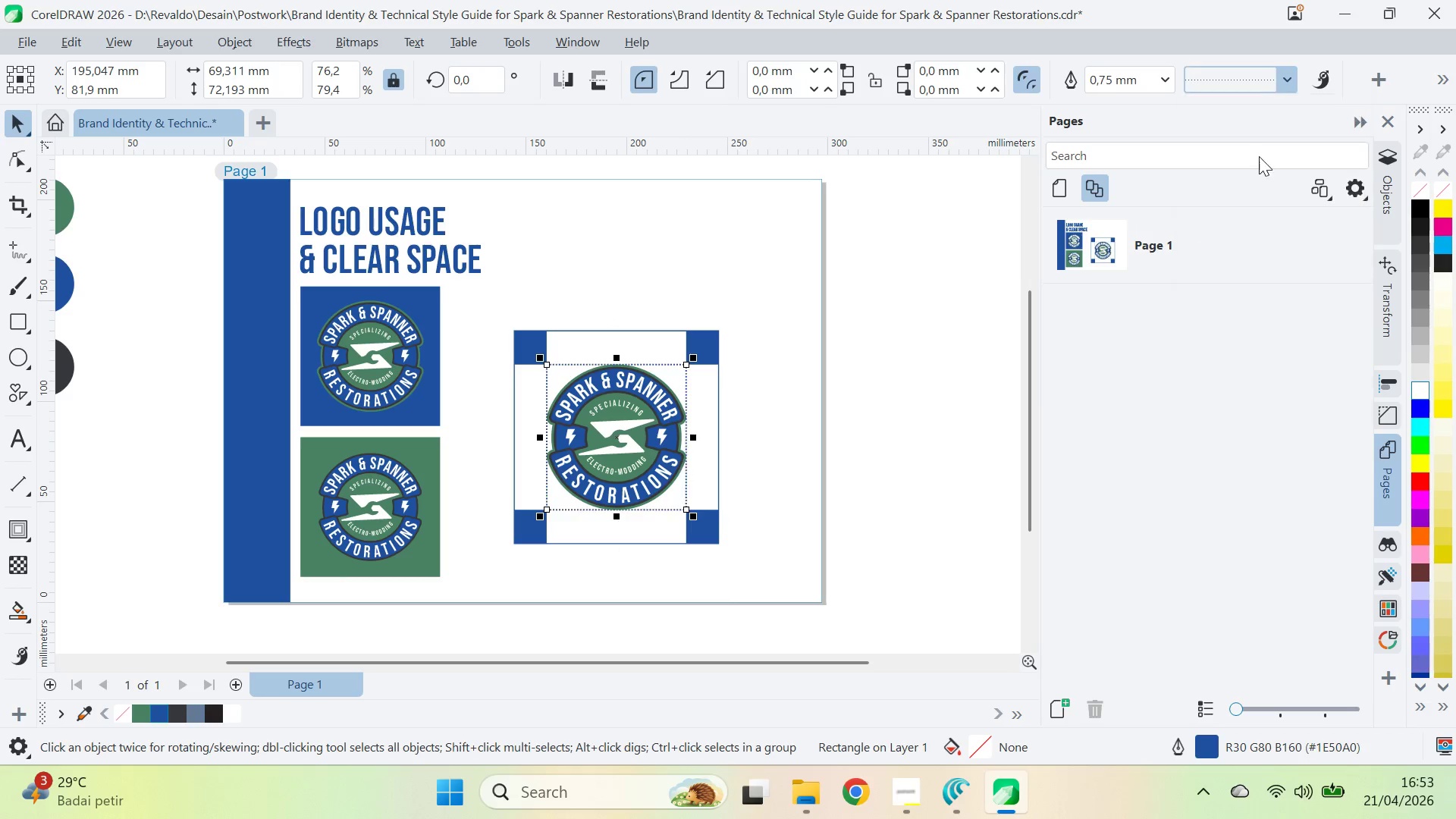 
left_click([937, 397])
 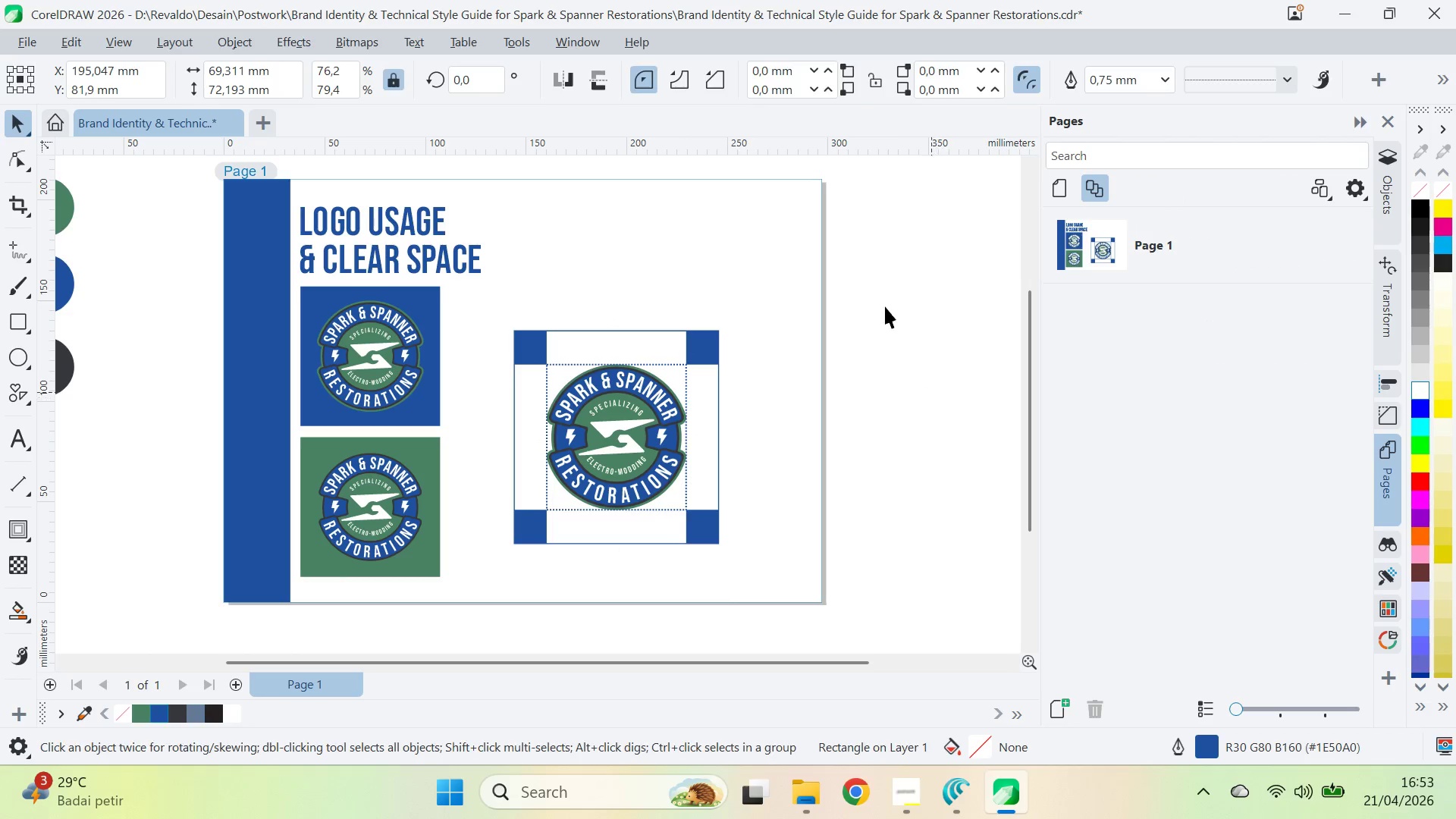 
left_click_drag(start_coordinate=[899, 273], to_coordinate=[472, 598])
 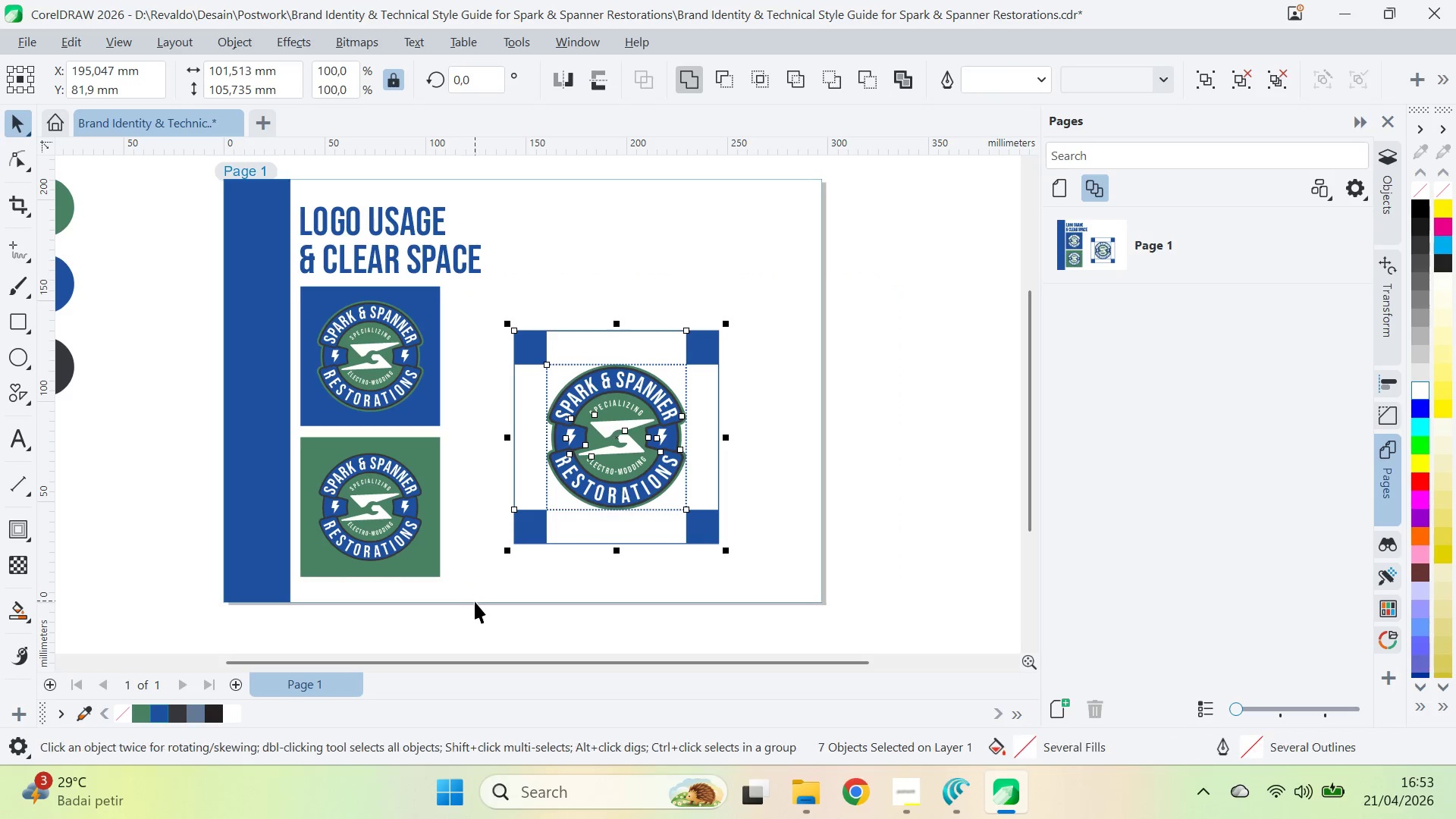 
key(Control+G)
 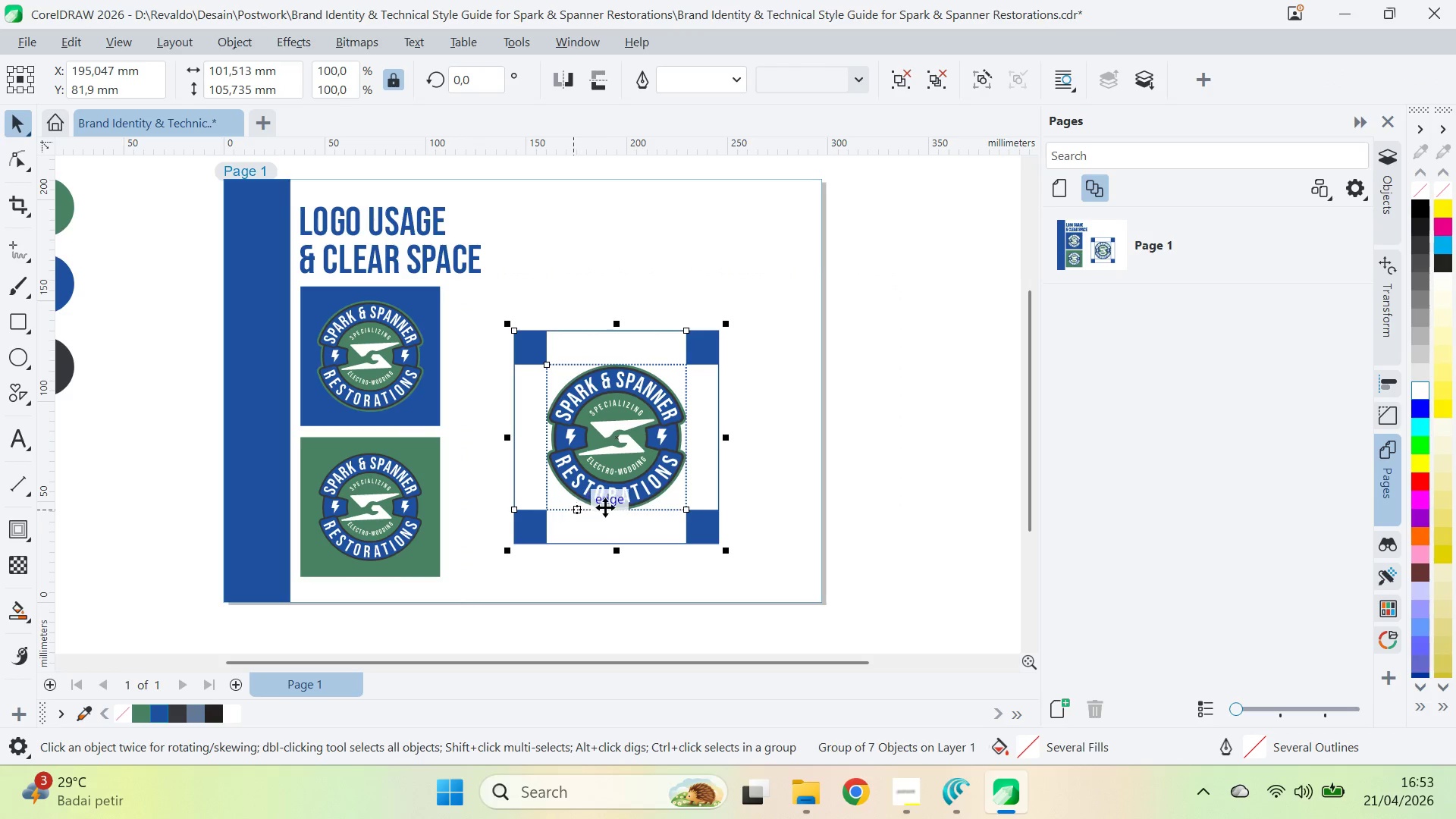 
hold_key(key=ShiftLeft, duration=0.42)
left_click([737, 484])
 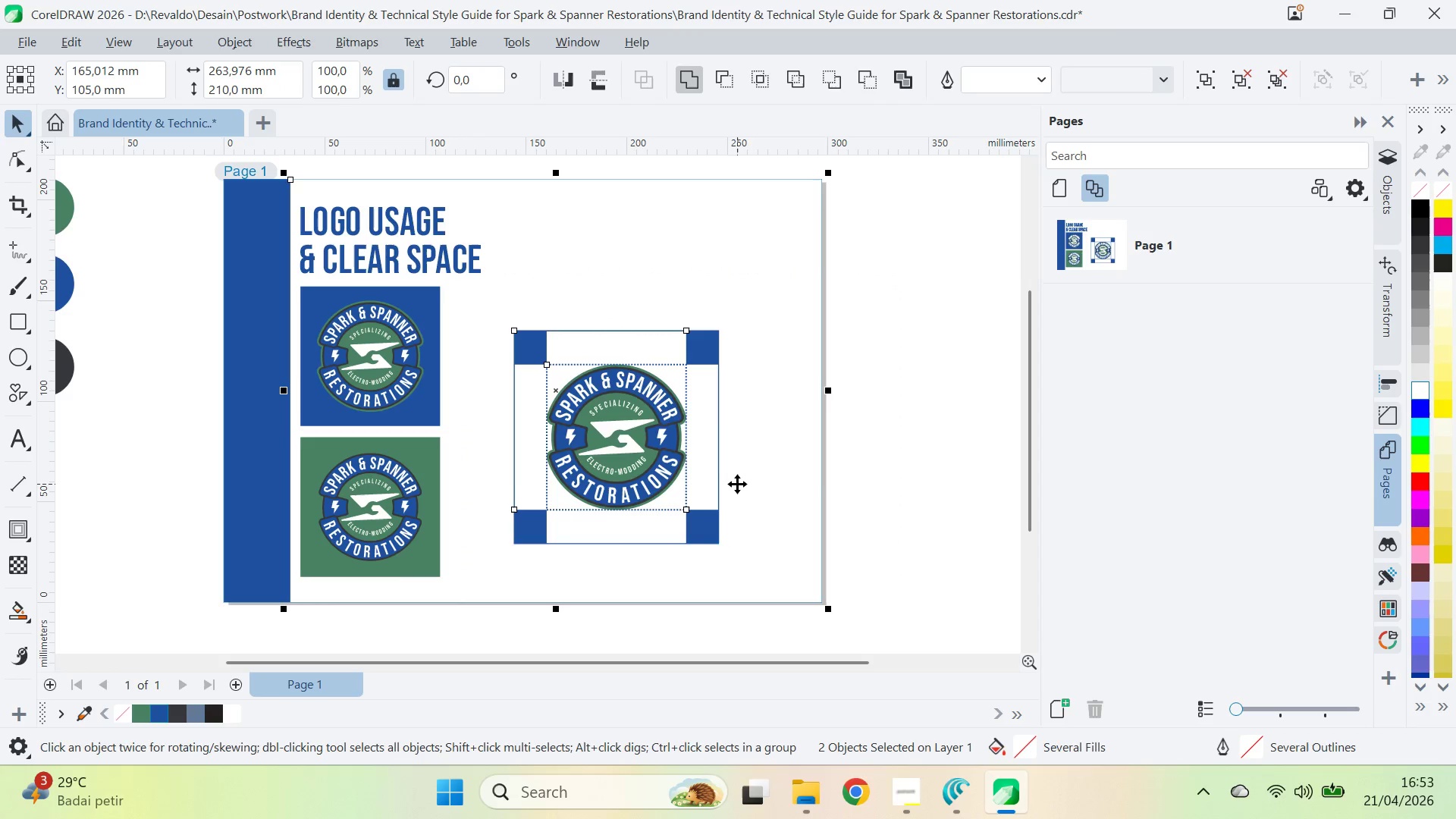 
key(E)
 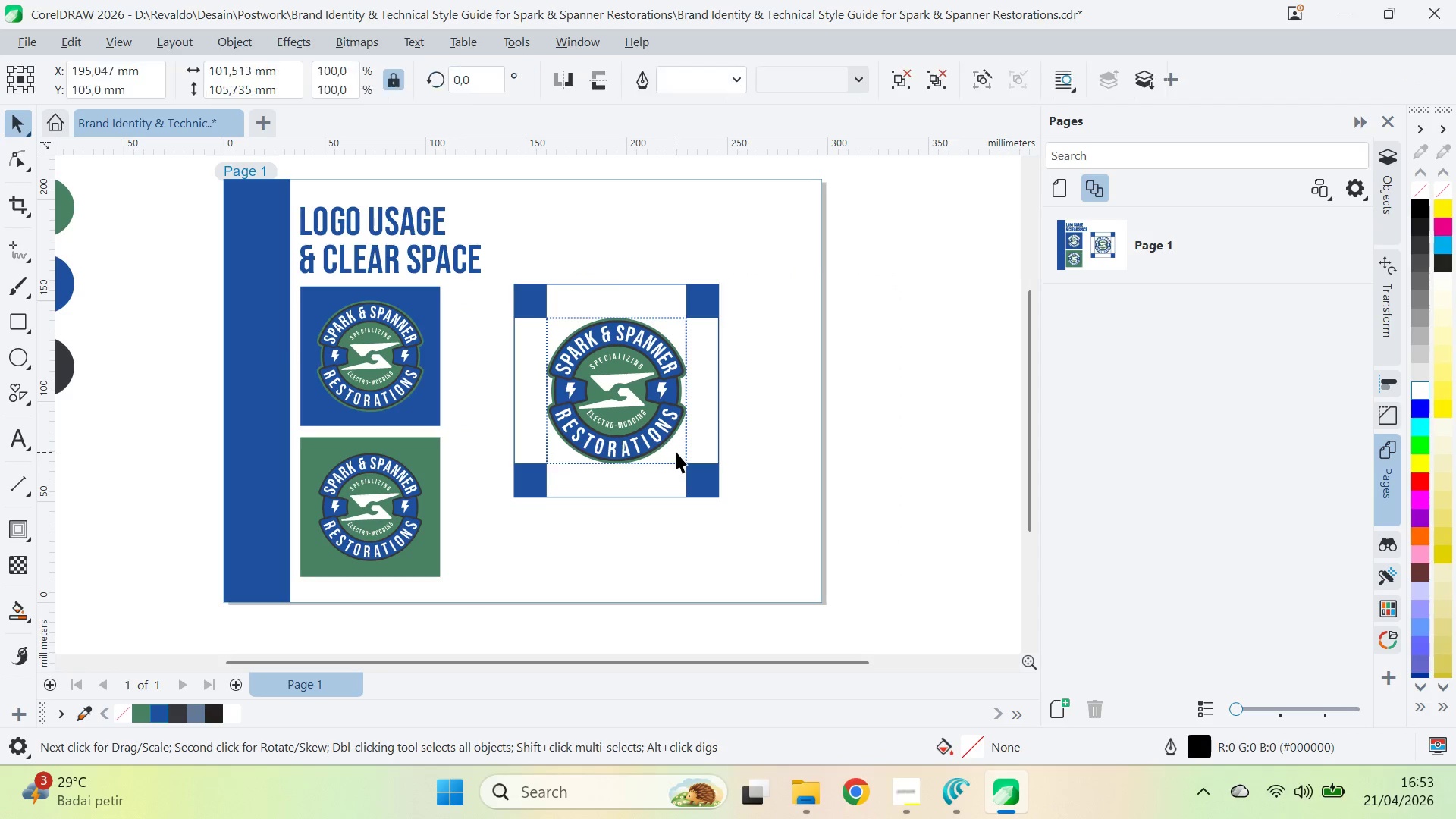 
hold_key(key=ShiftLeft, duration=0.66)
 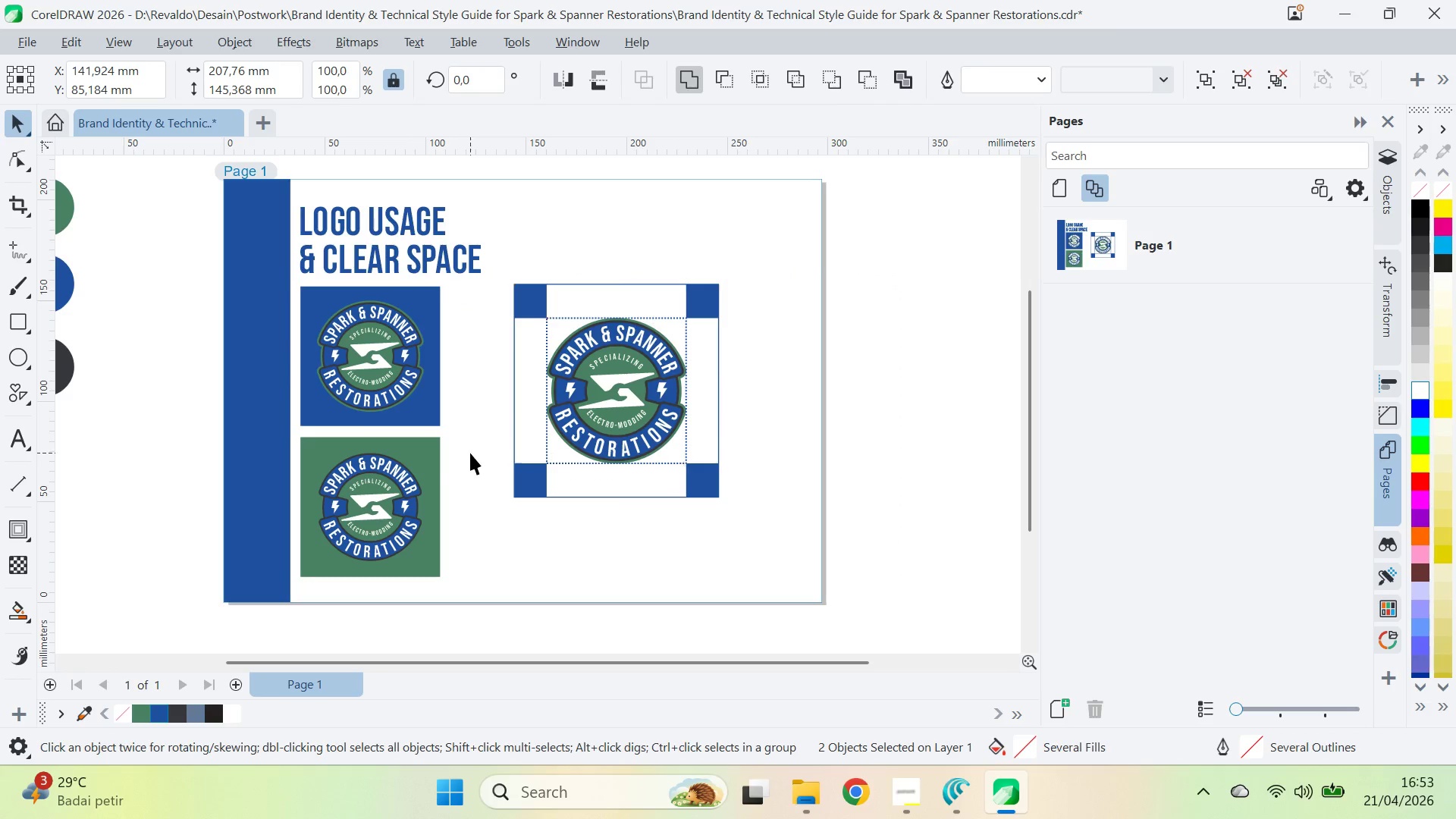 
double_click([422, 460])
 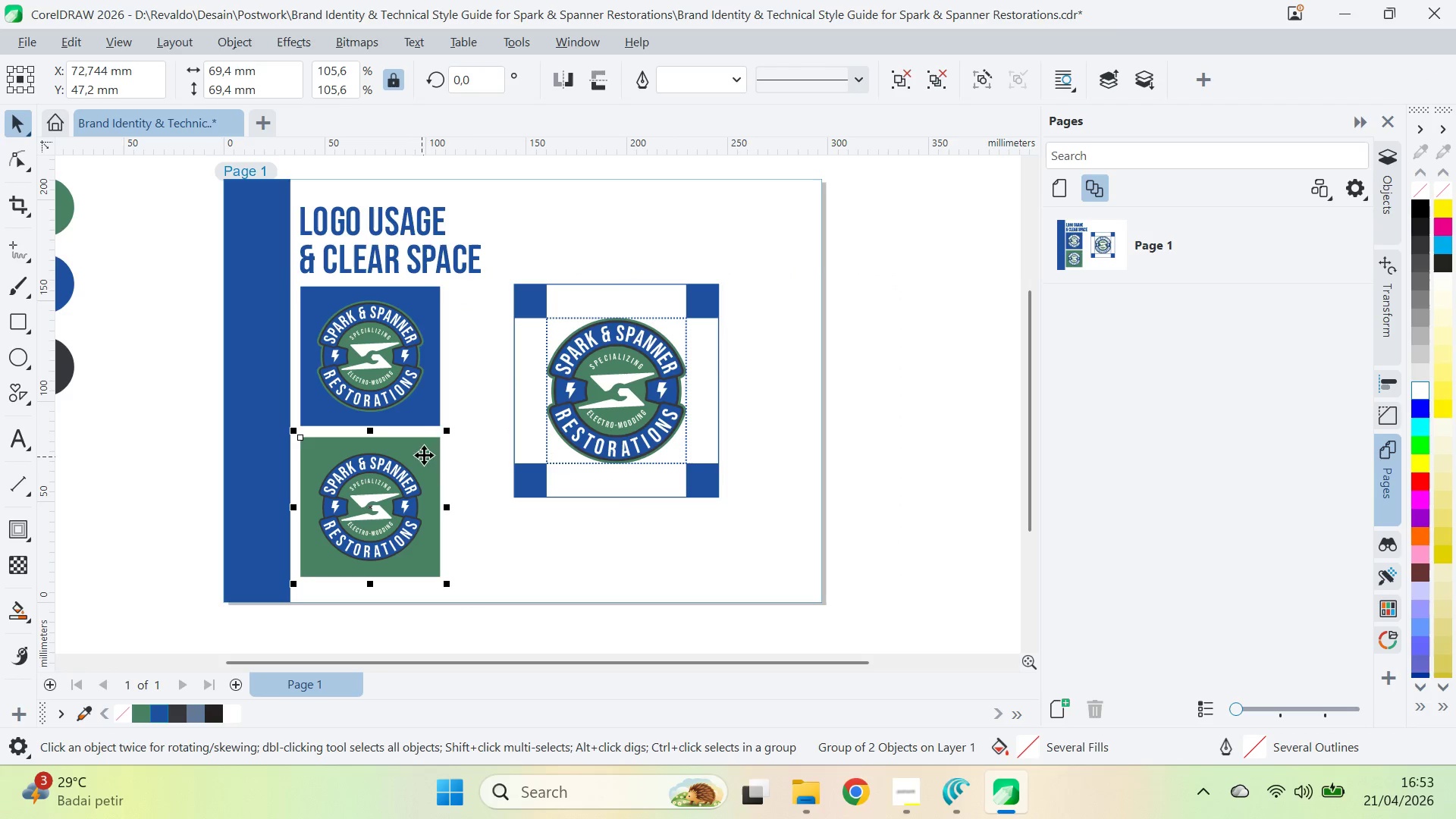 
hold_key(key=ShiftLeft, duration=0.39)
 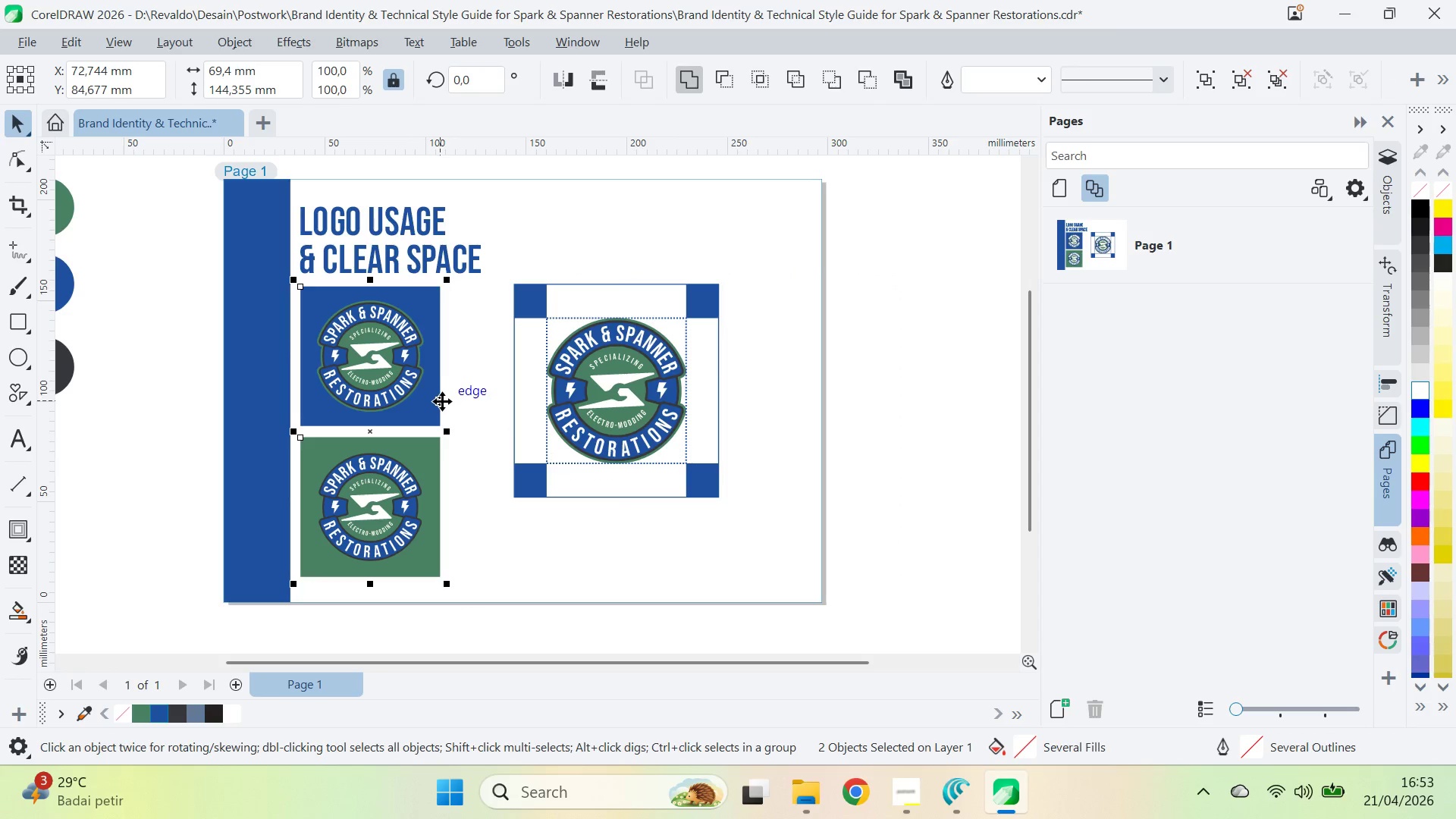 
key(Control+G)
 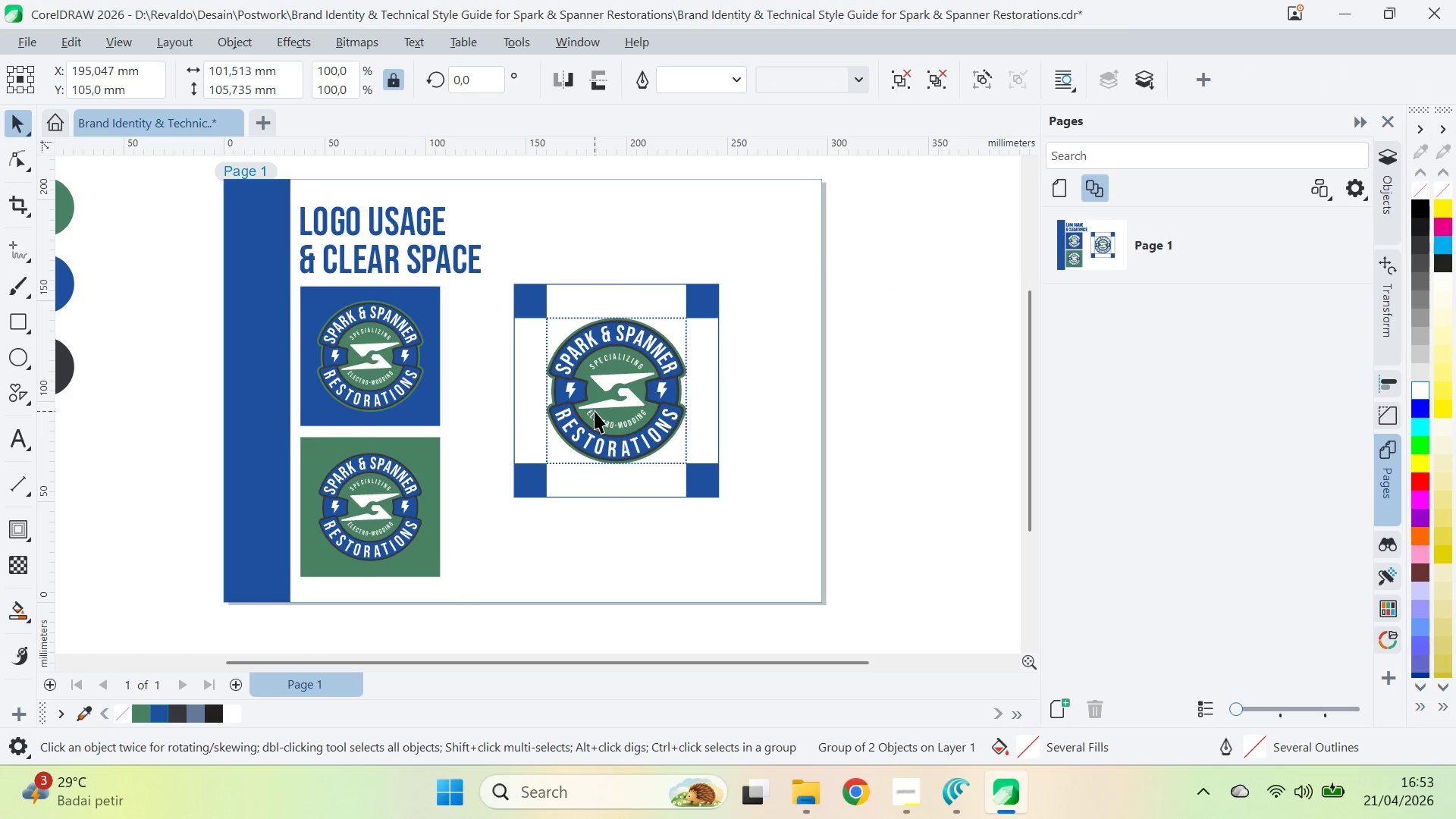 
hold_key(key=ShiftLeft, duration=0.38)
 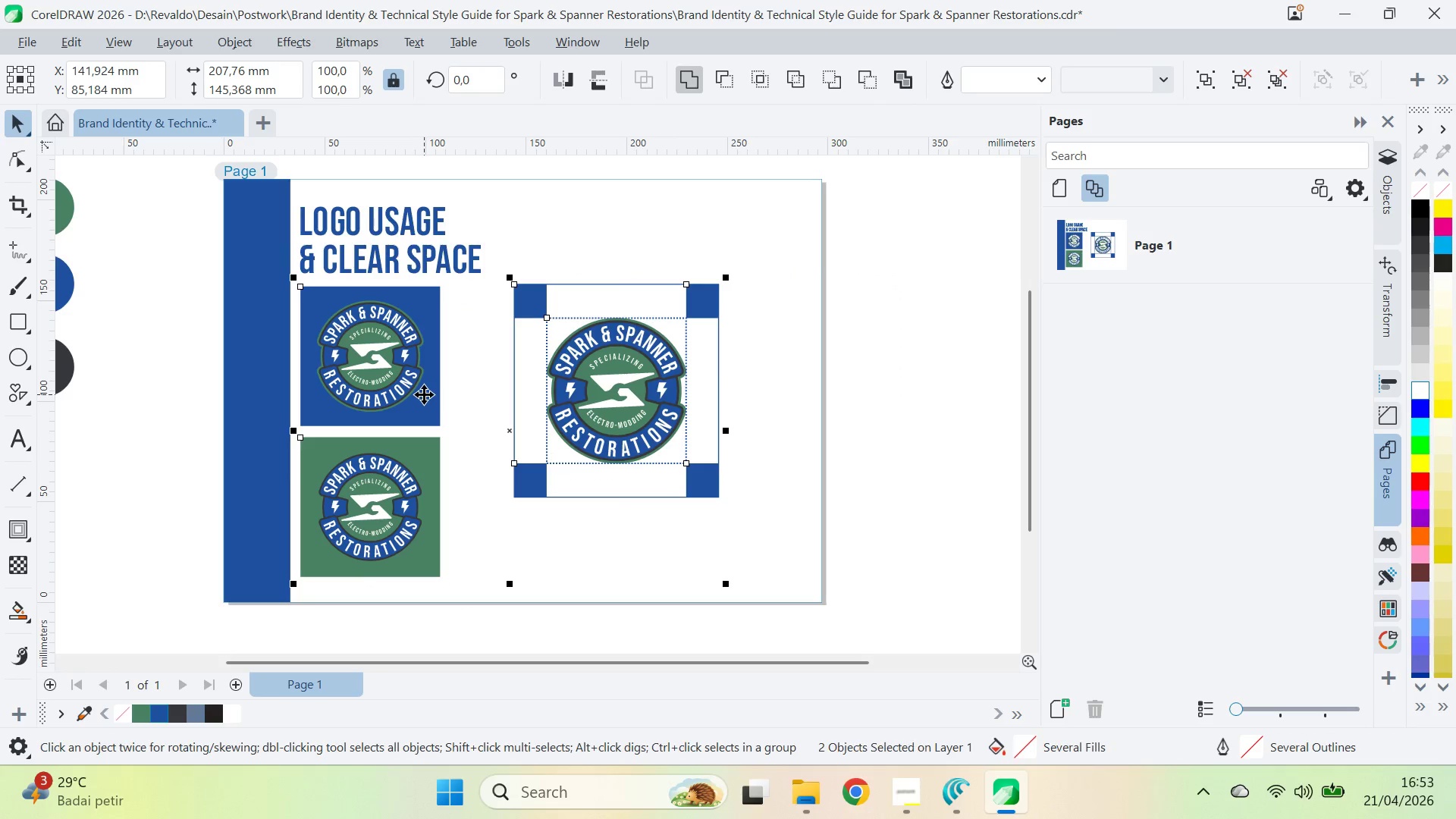 
key(E)
 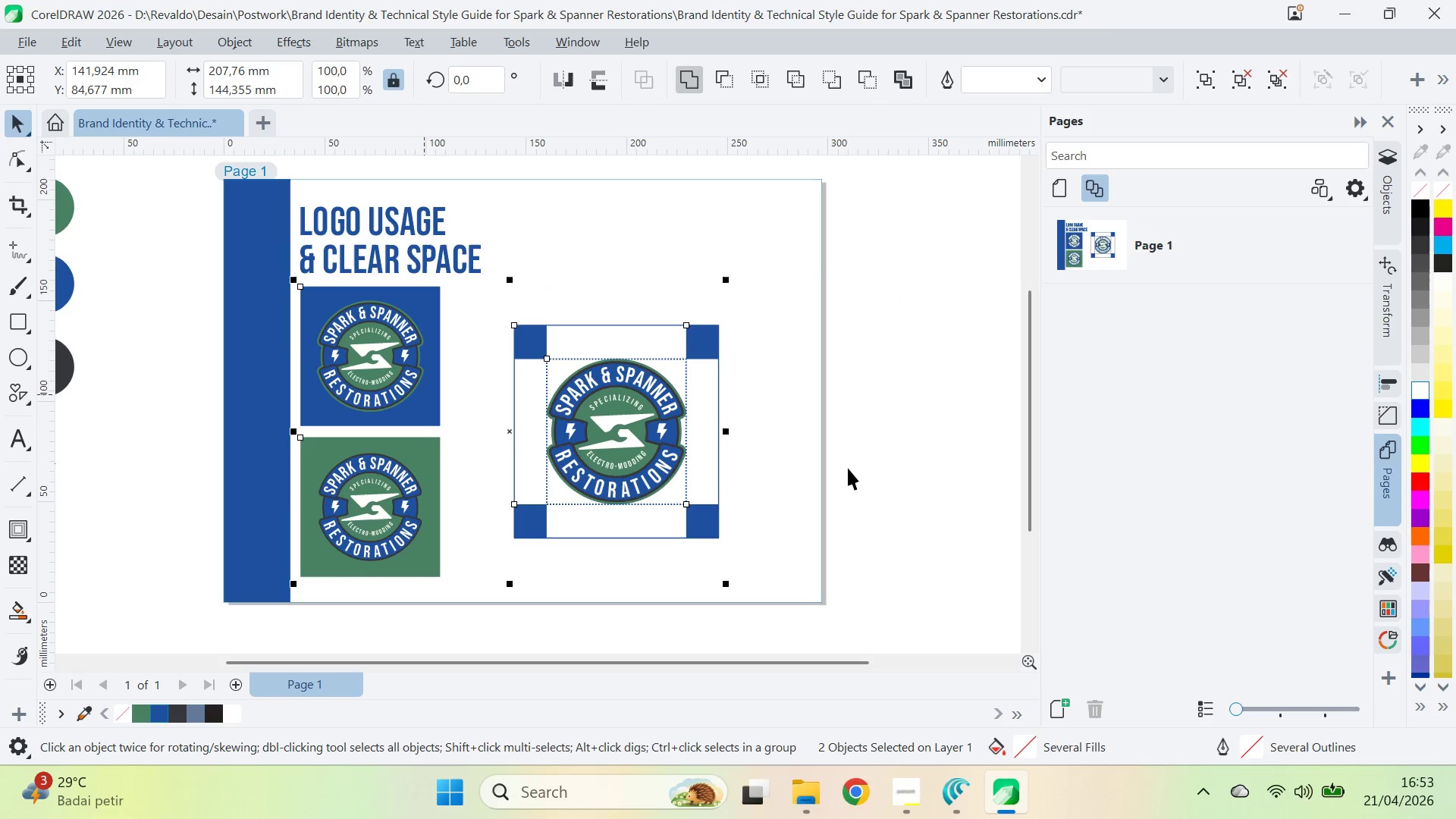 
left_click_drag(start_coordinate=[868, 474], to_coordinate=[871, 475])
 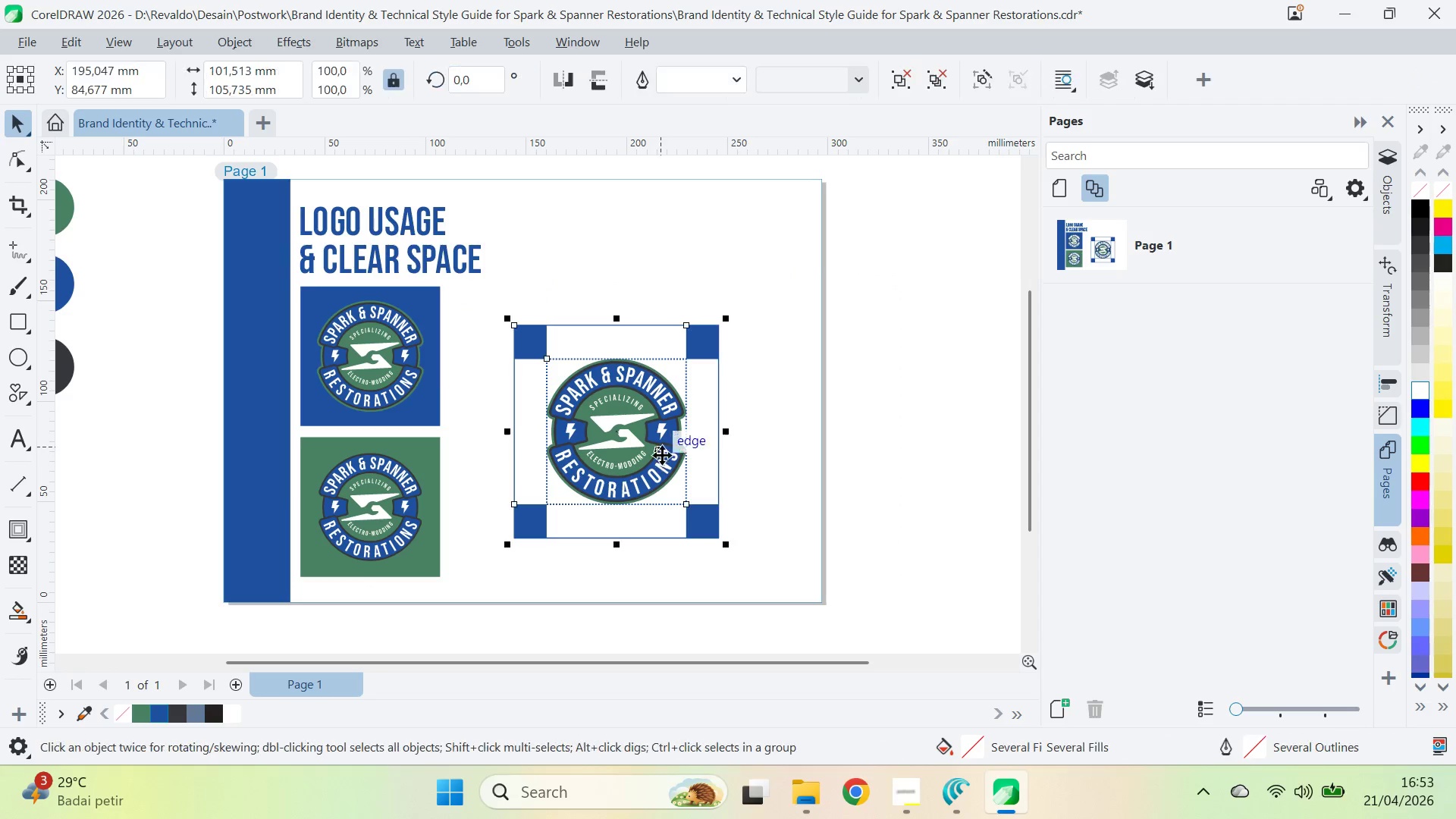 
hold_key(key=ShiftLeft, duration=3.02)
left_click_drag(start_coordinate=[726, 550], to_coordinate=[769, 585])
 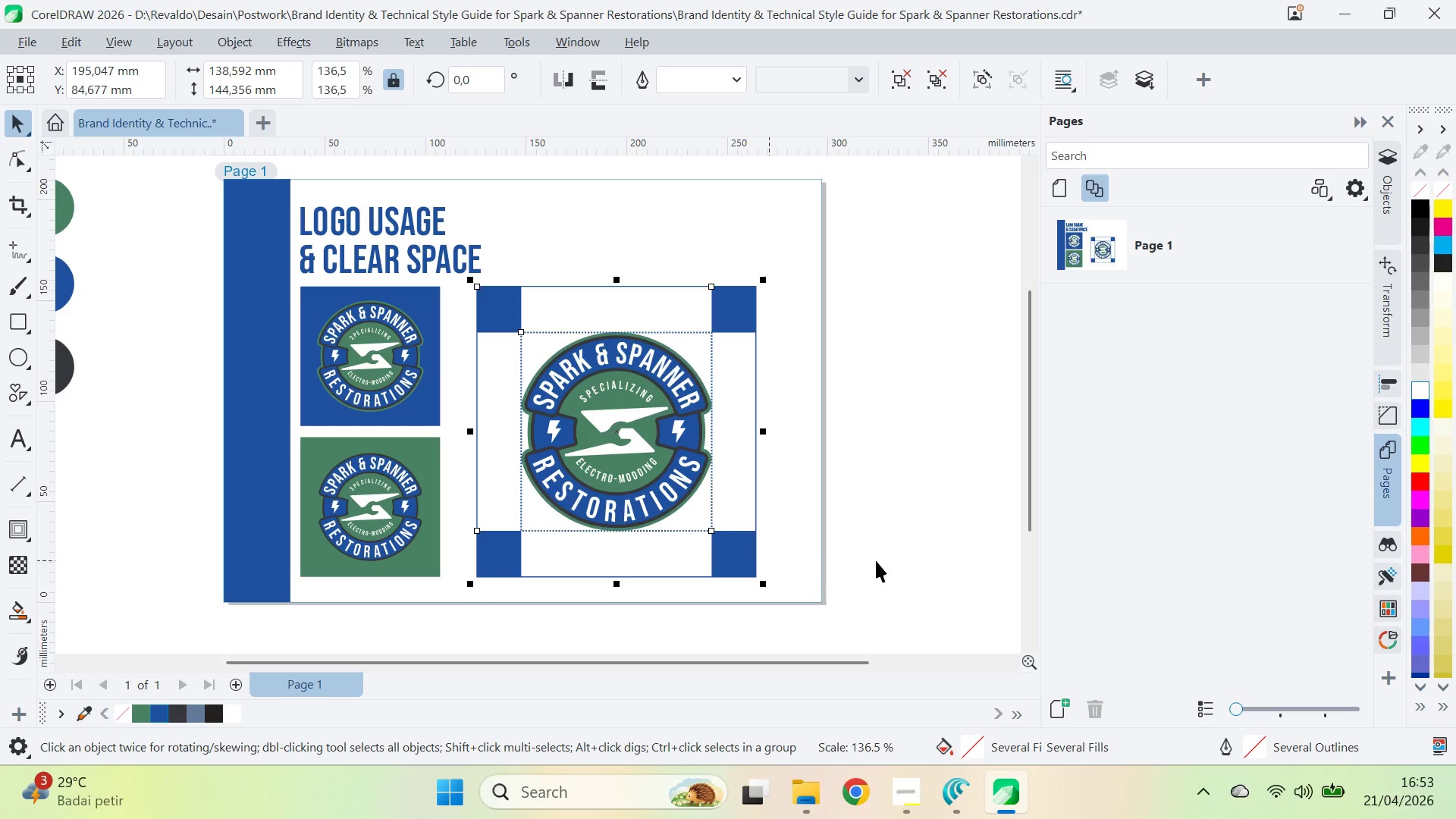 
left_click([876, 559])
 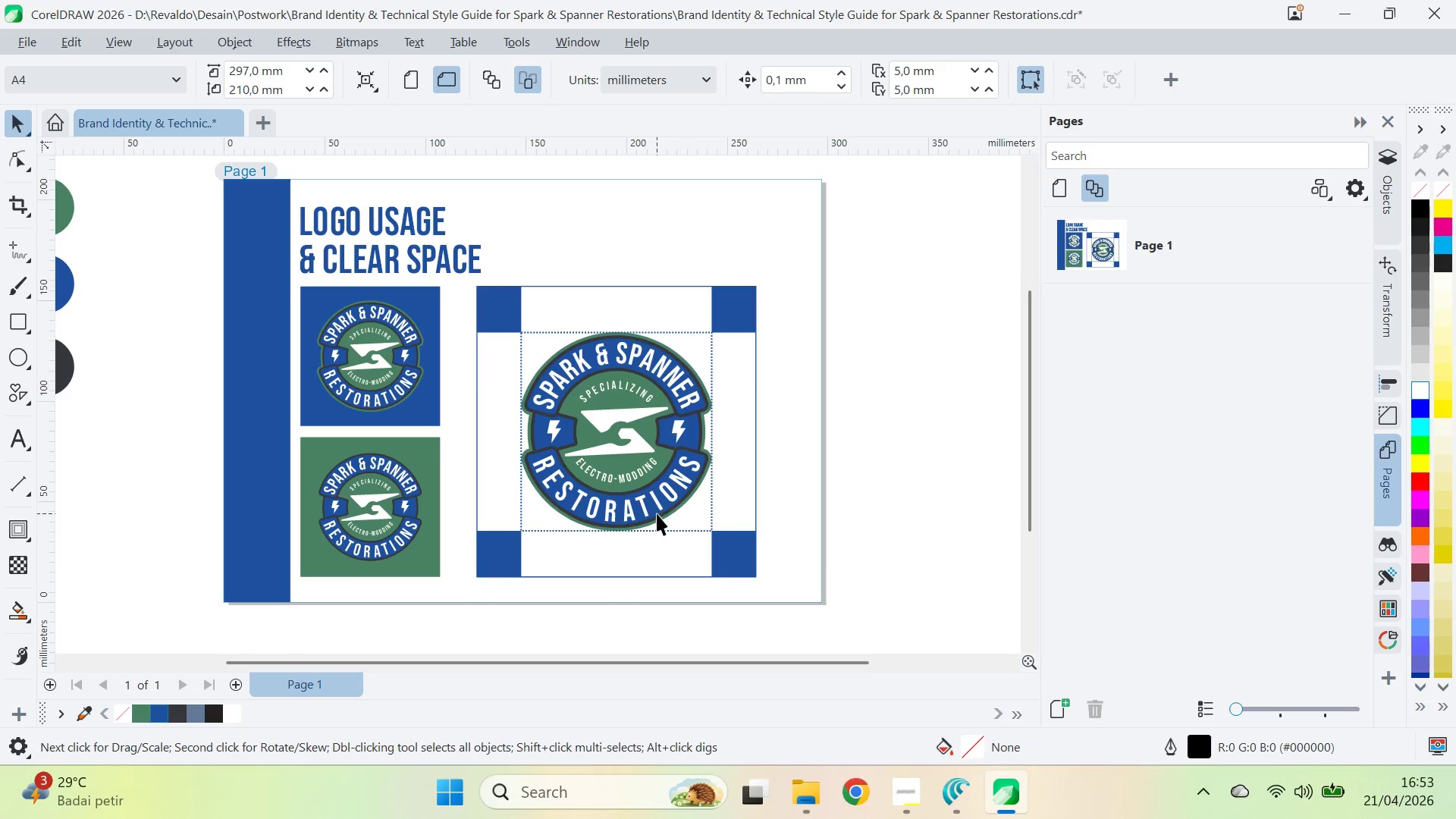 
double_click([657, 512])
 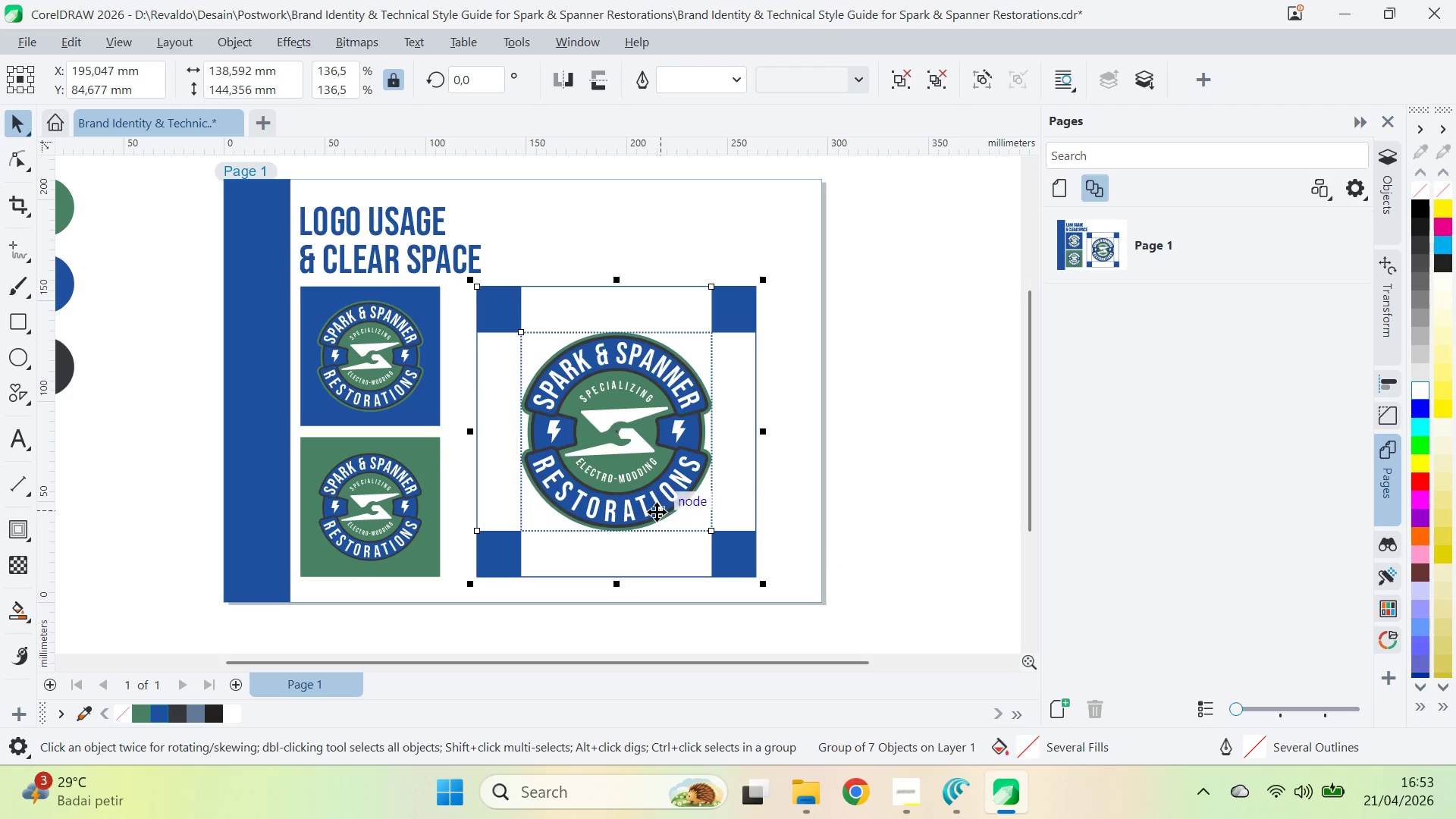 
hold_key(key=ShiftLeft, duration=0.88)
 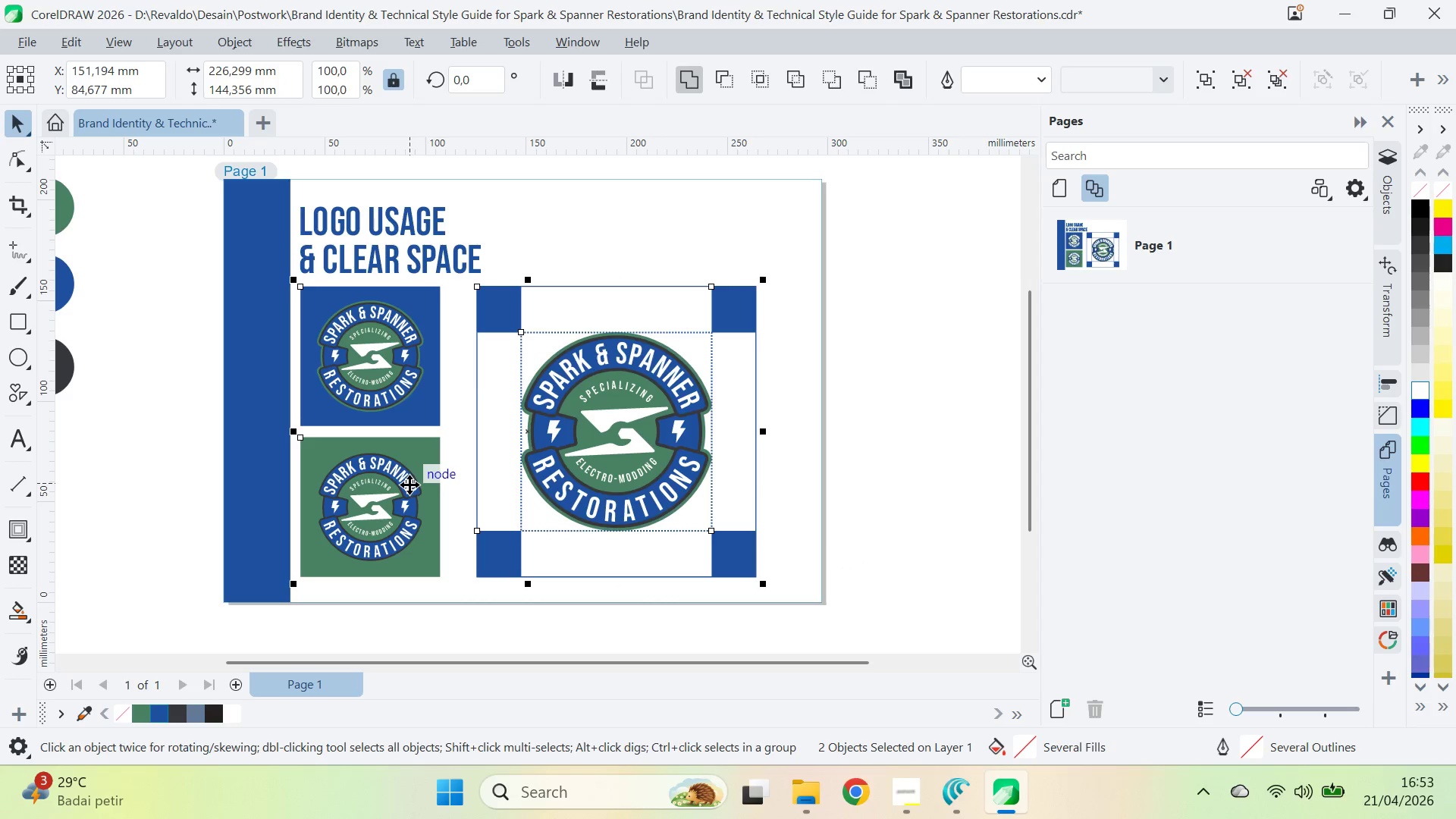 
hold_key(key=ControlLeft, duration=0.73)
 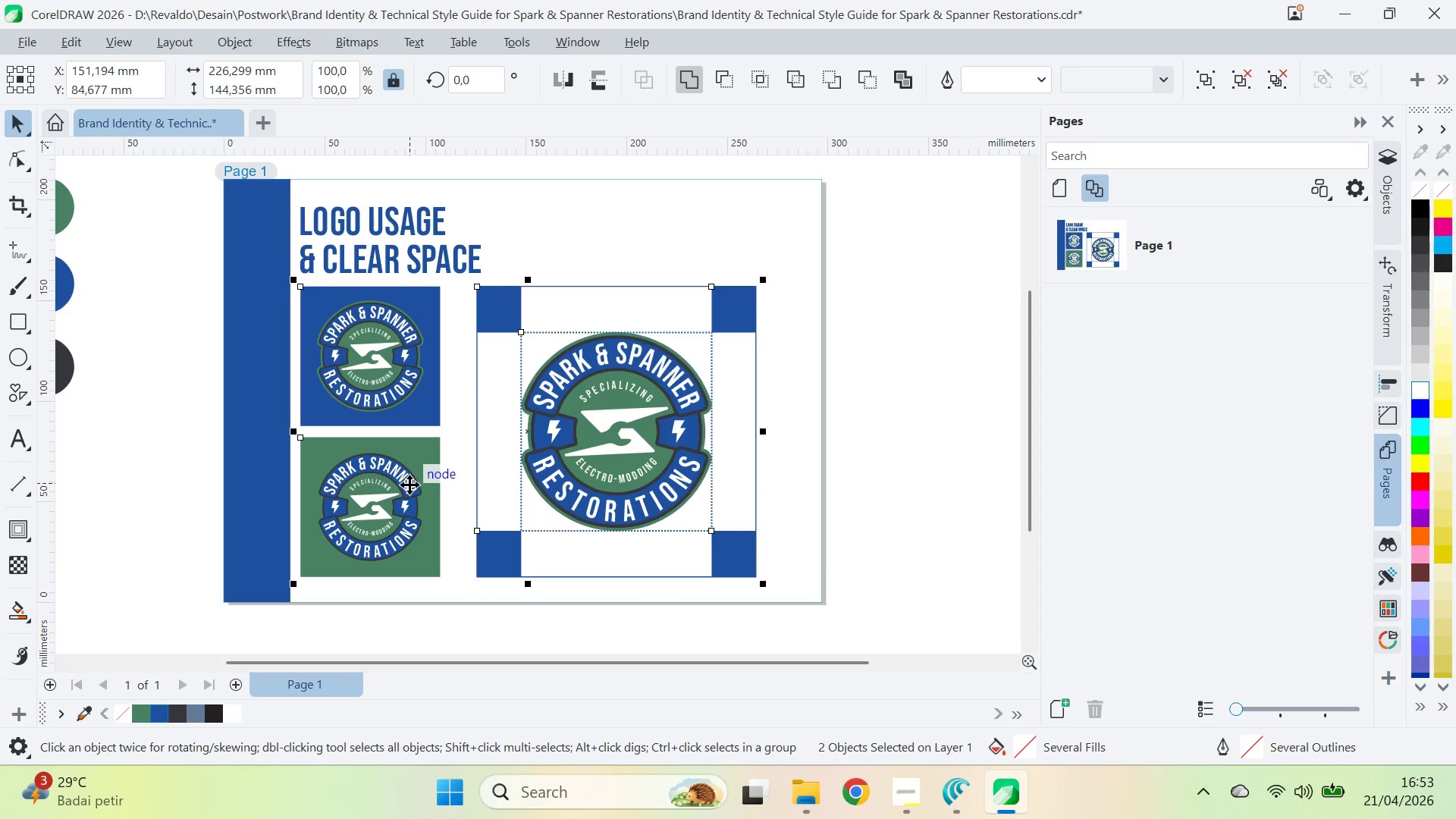 
hold_key(key=ShiftLeft, duration=0.44)
 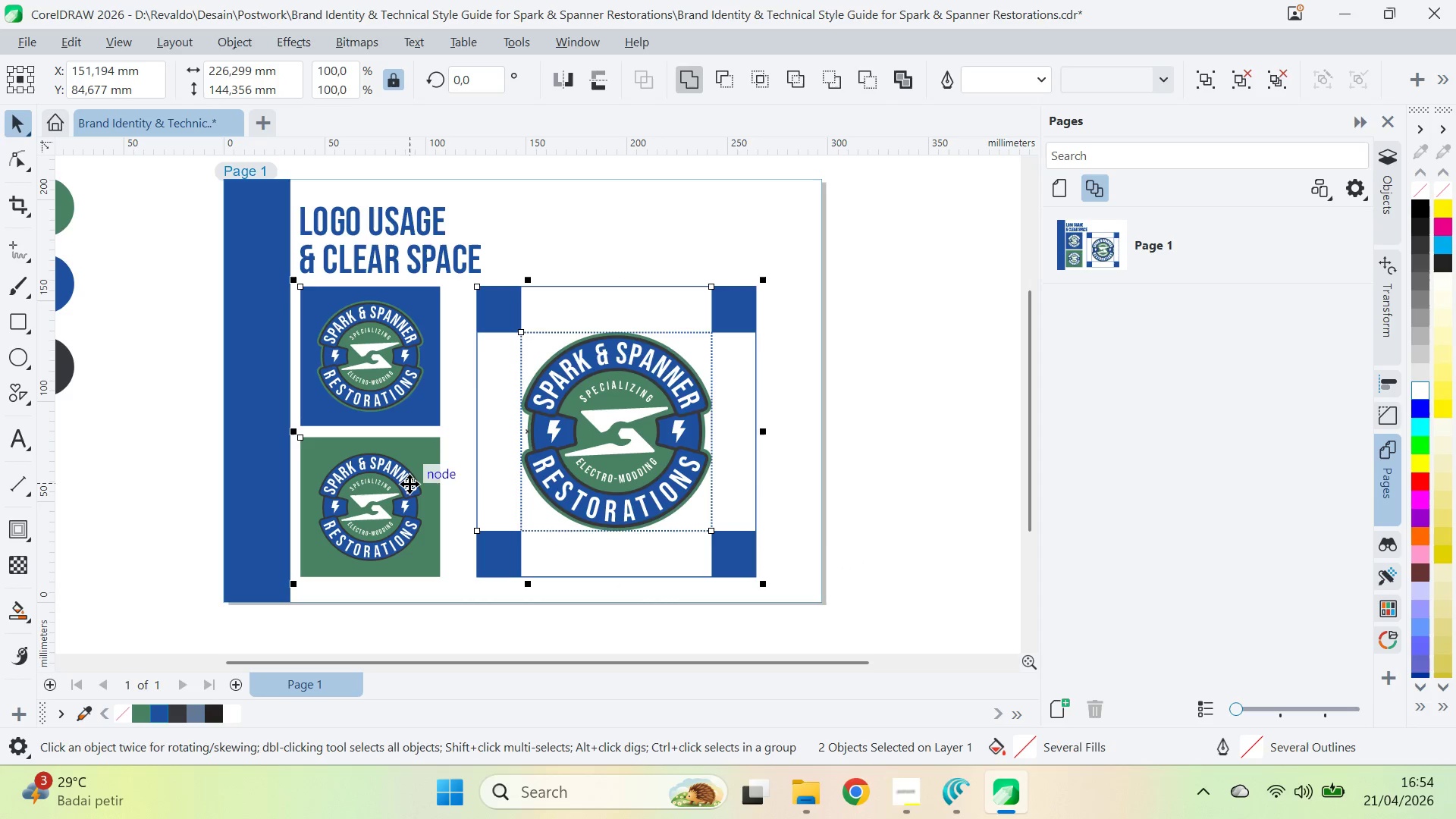 
key(Control+G)
 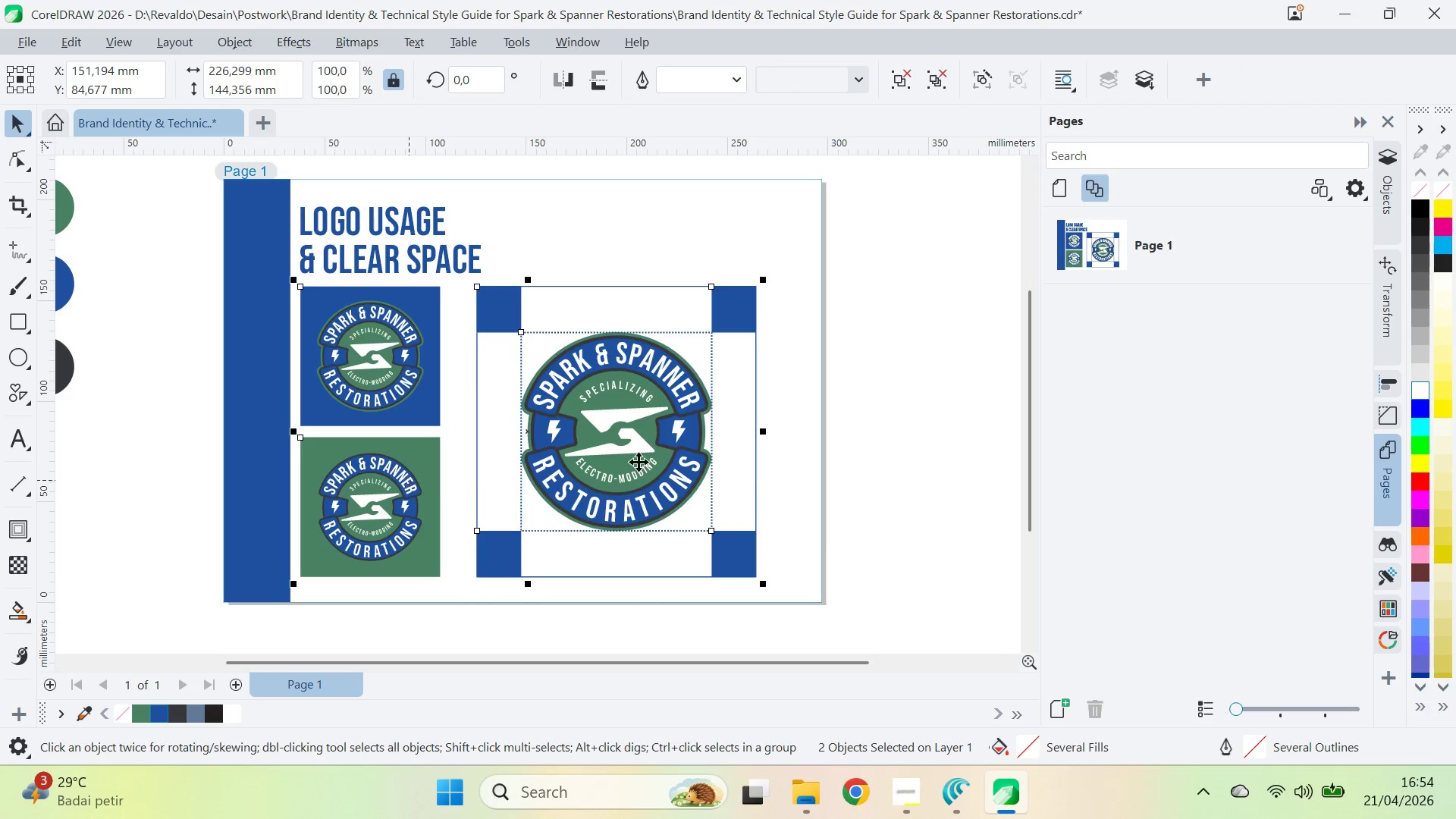 
hold_key(key=ShiftLeft, duration=0.45)
 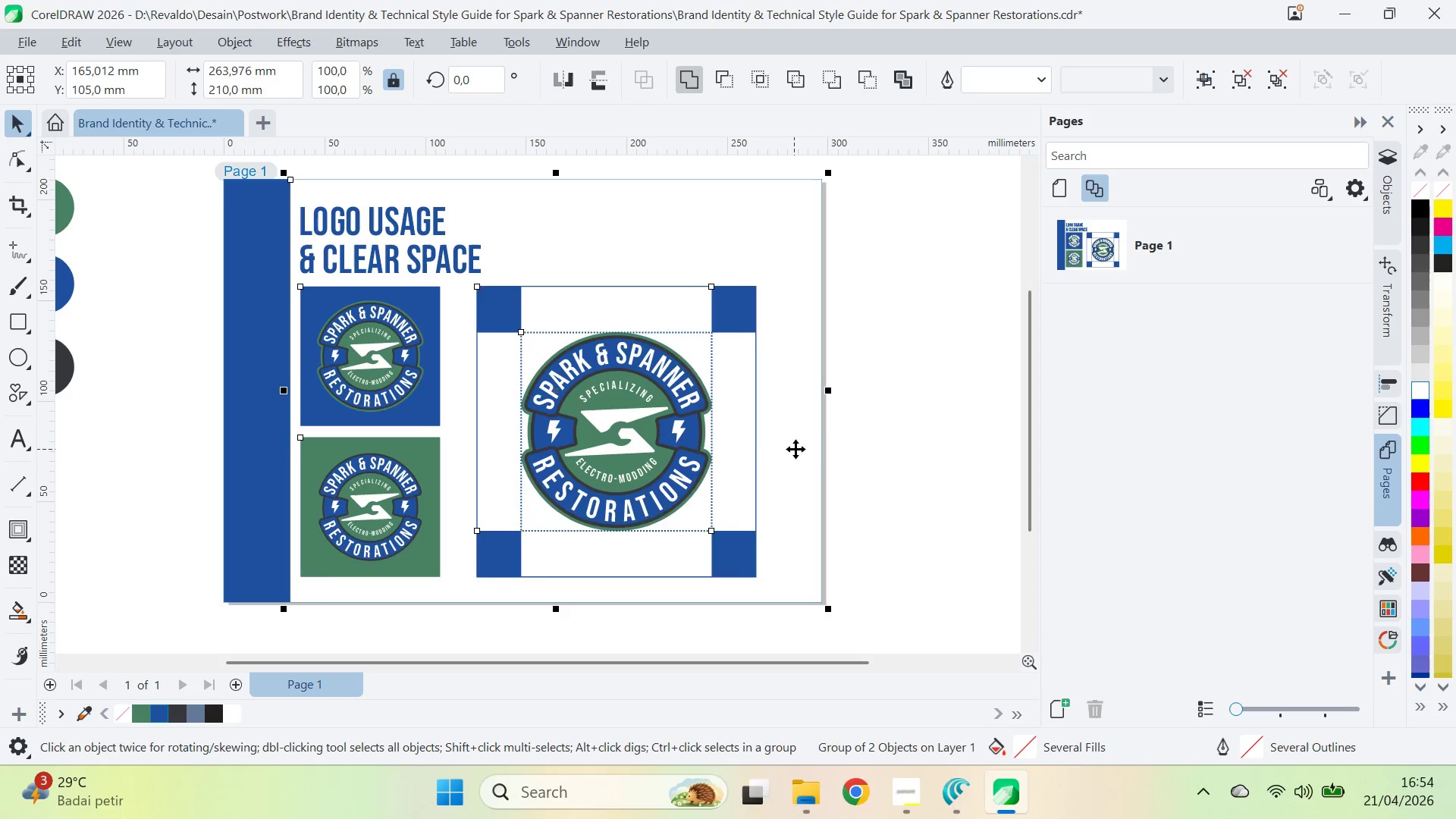 
type(cqvzqv)
 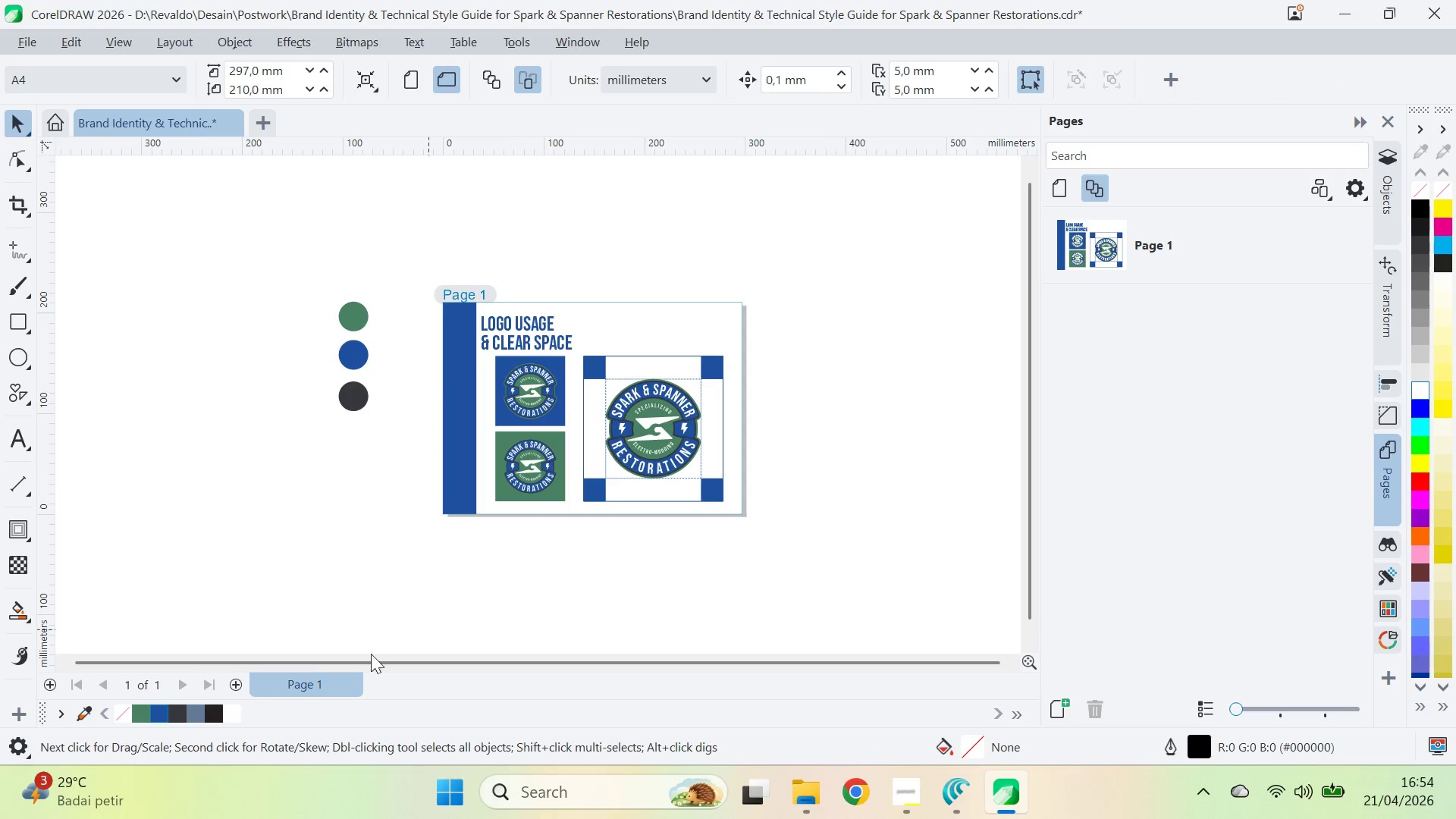 
left_click_drag(start_coordinate=[896, 437], to_coordinate=[883, 453])
 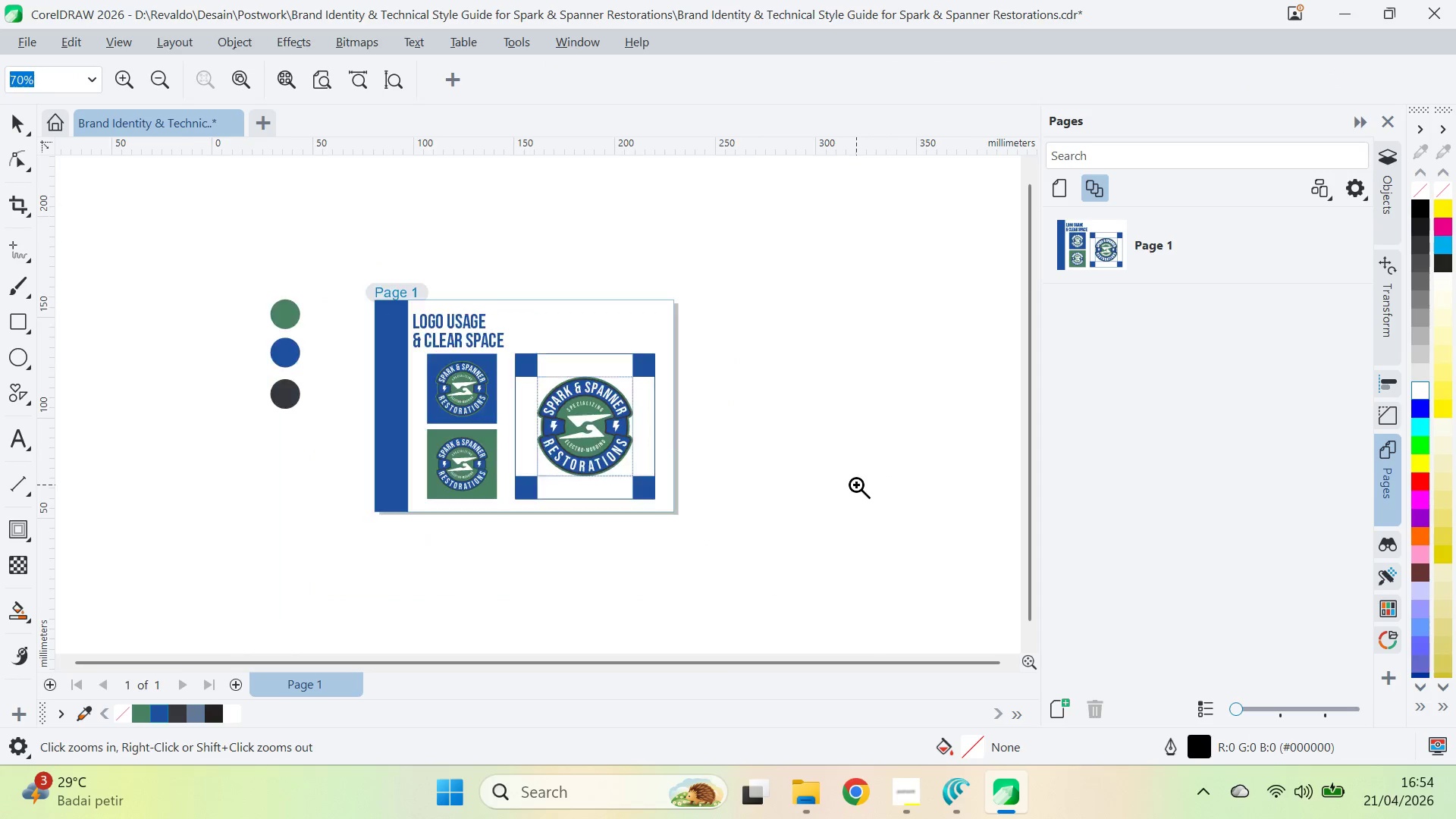 
left_click_drag(start_coordinate=[815, 499], to_coordinate=[883, 501])
 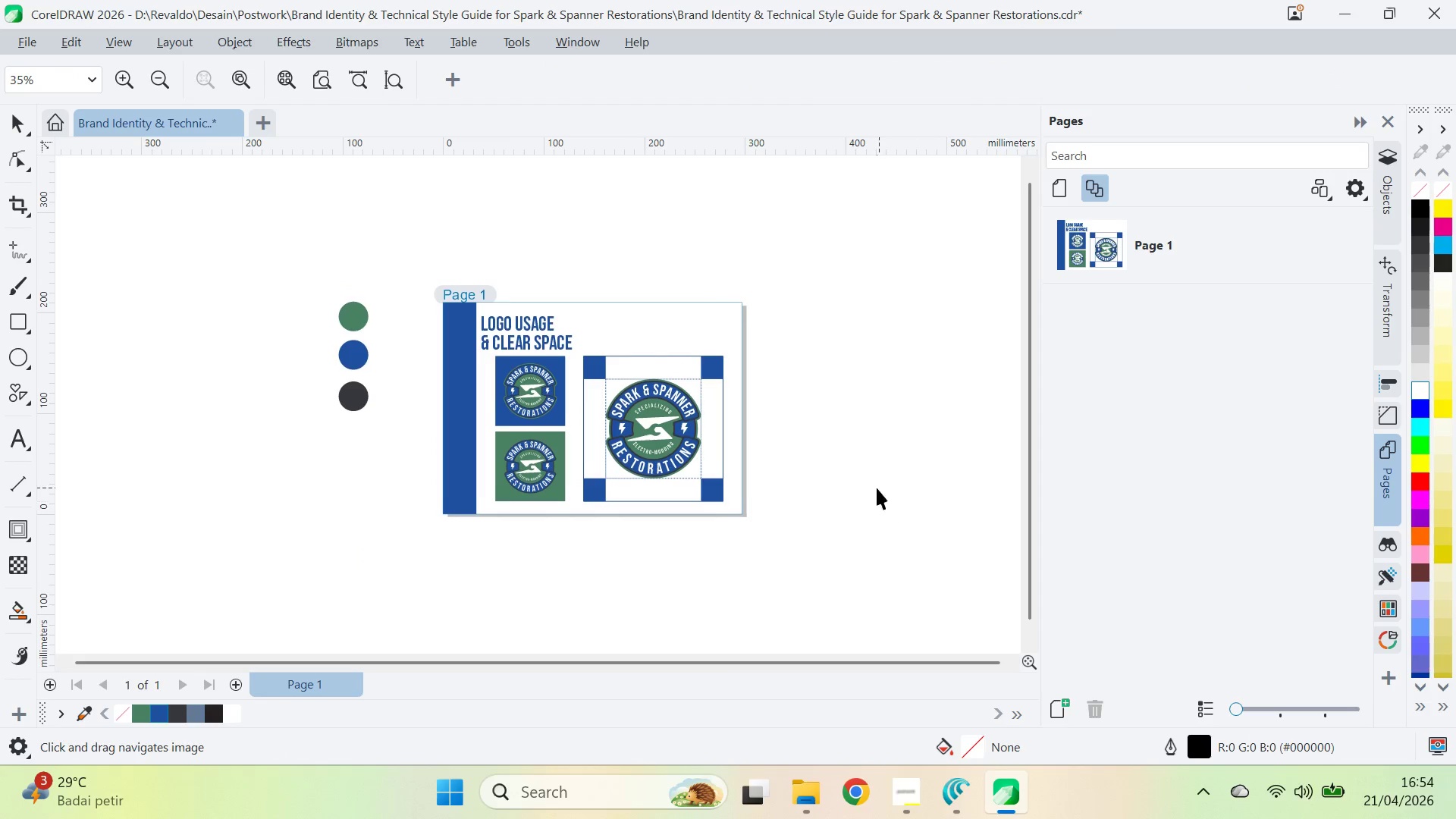 
double_click([877, 468])
 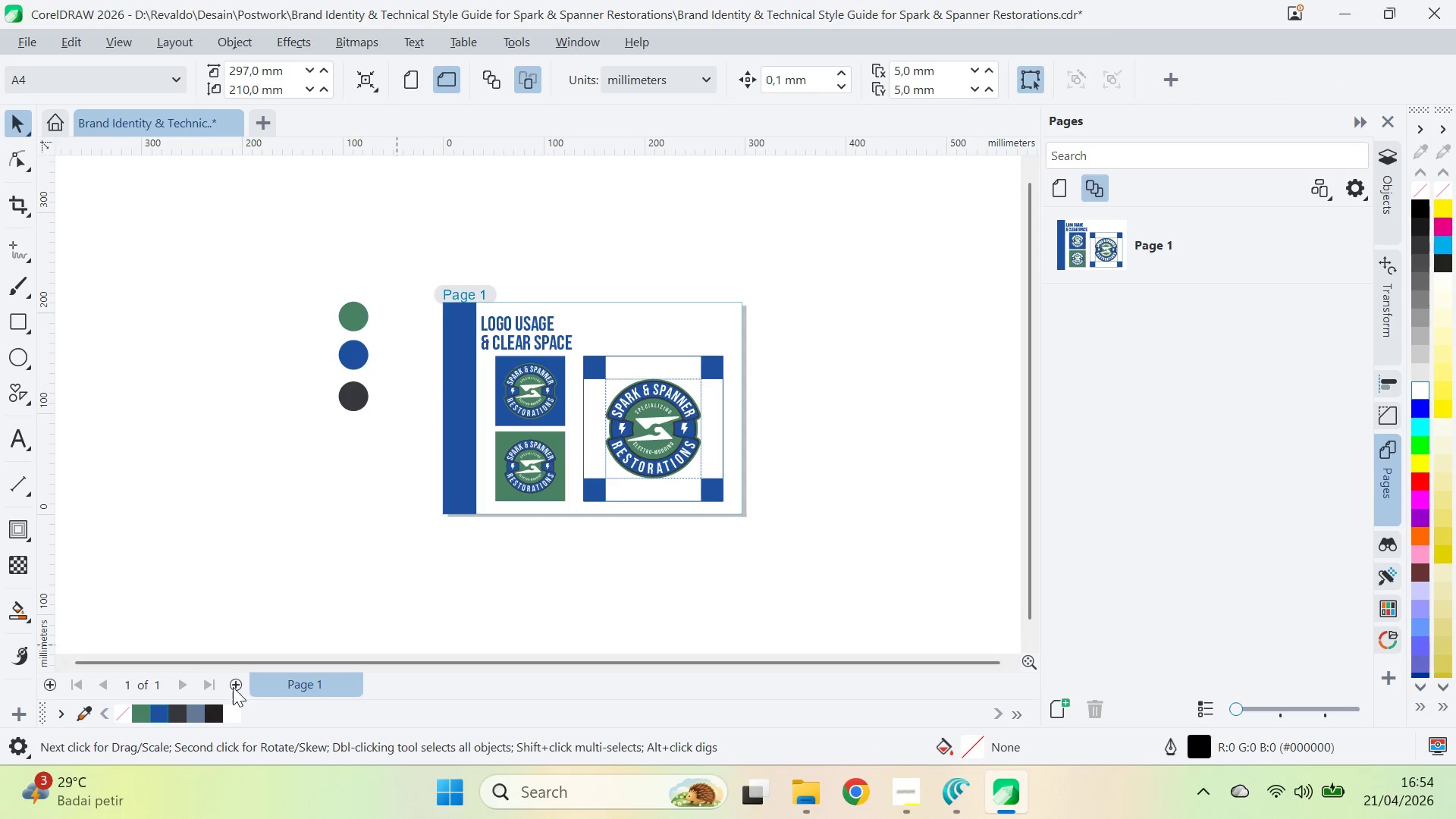 
left_click_drag(start_coordinate=[325, 264], to_coordinate=[382, 439])
 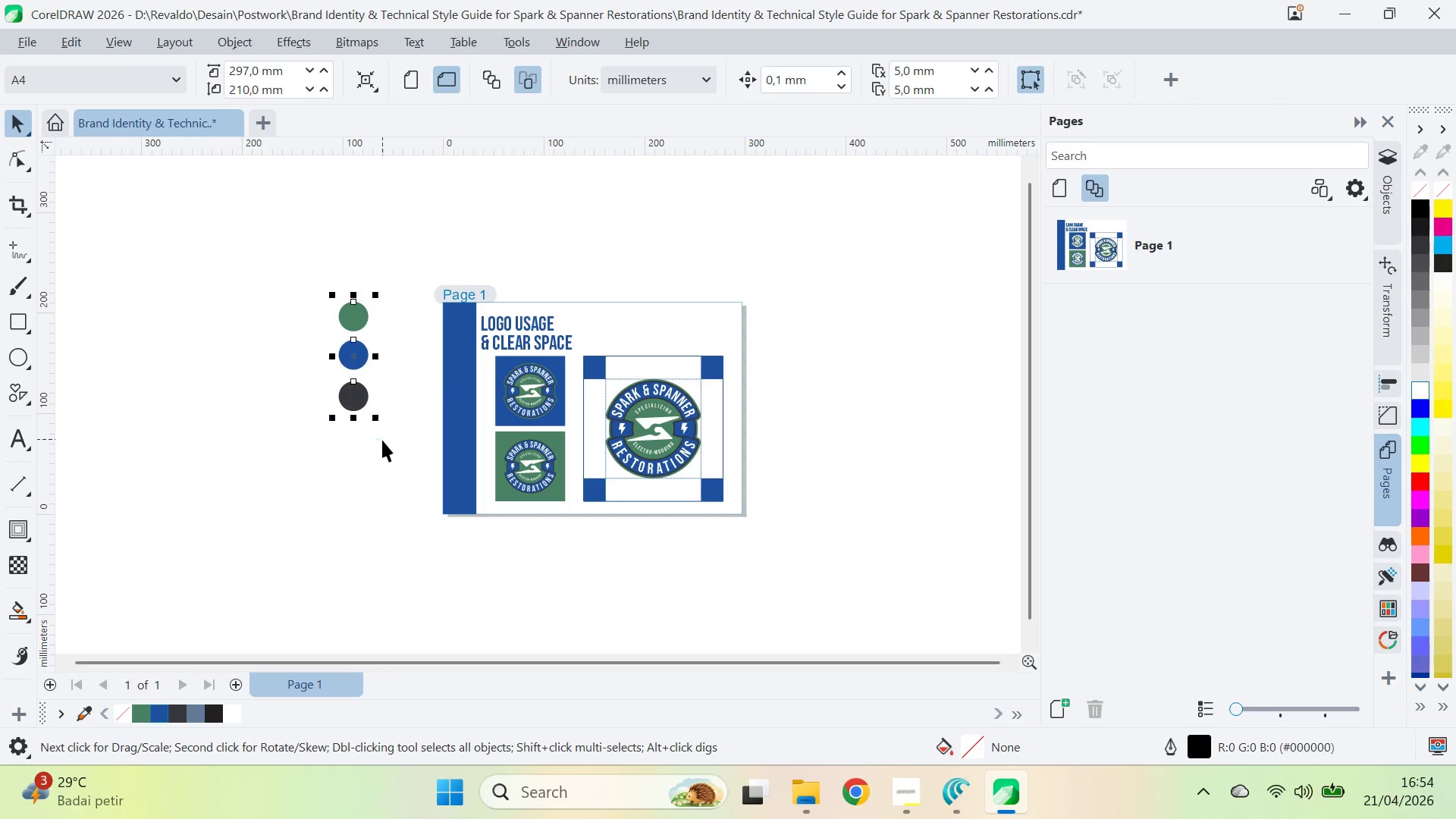 
key(Control+X)
 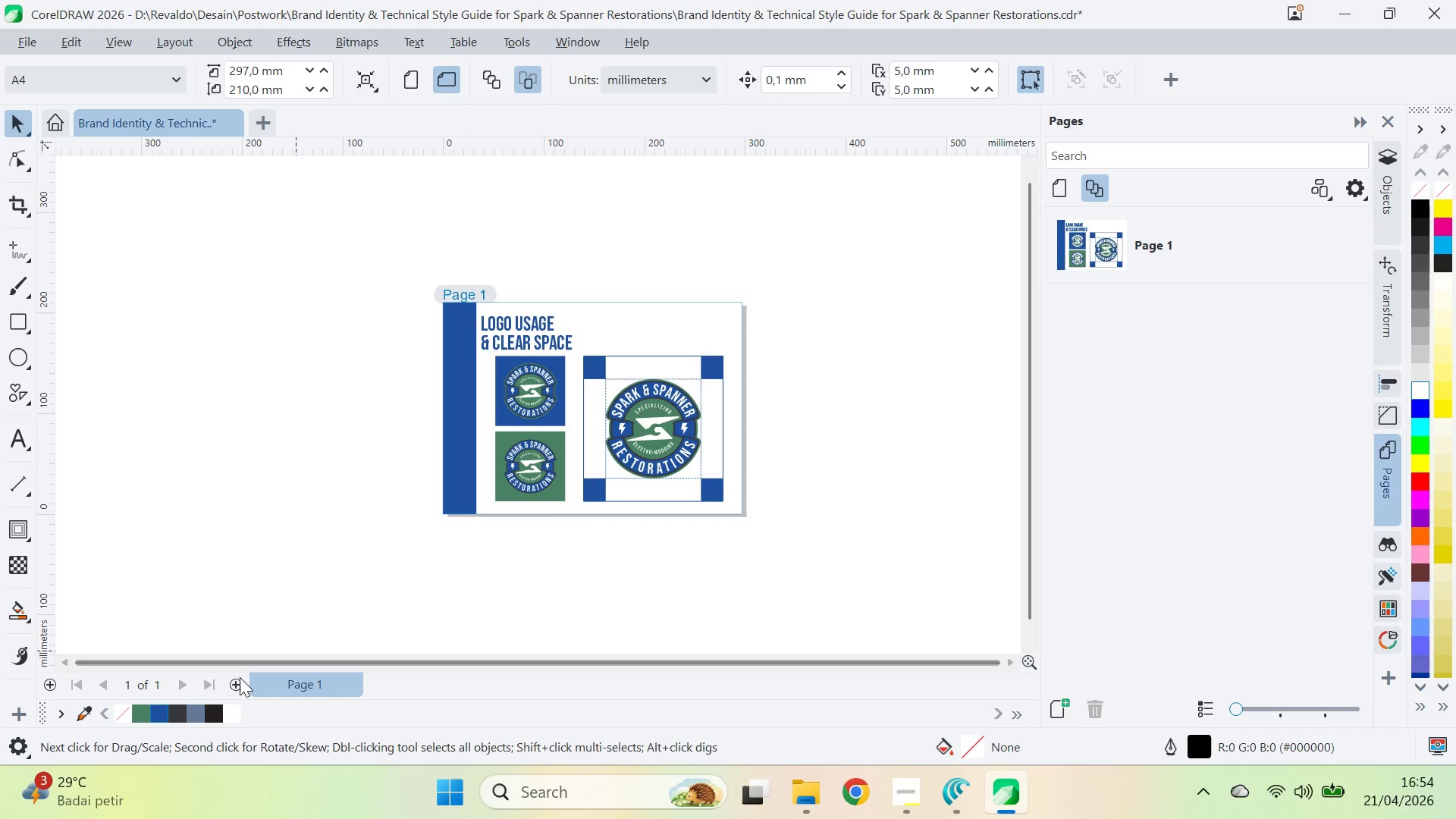 
key(Control+ControlLeft)
 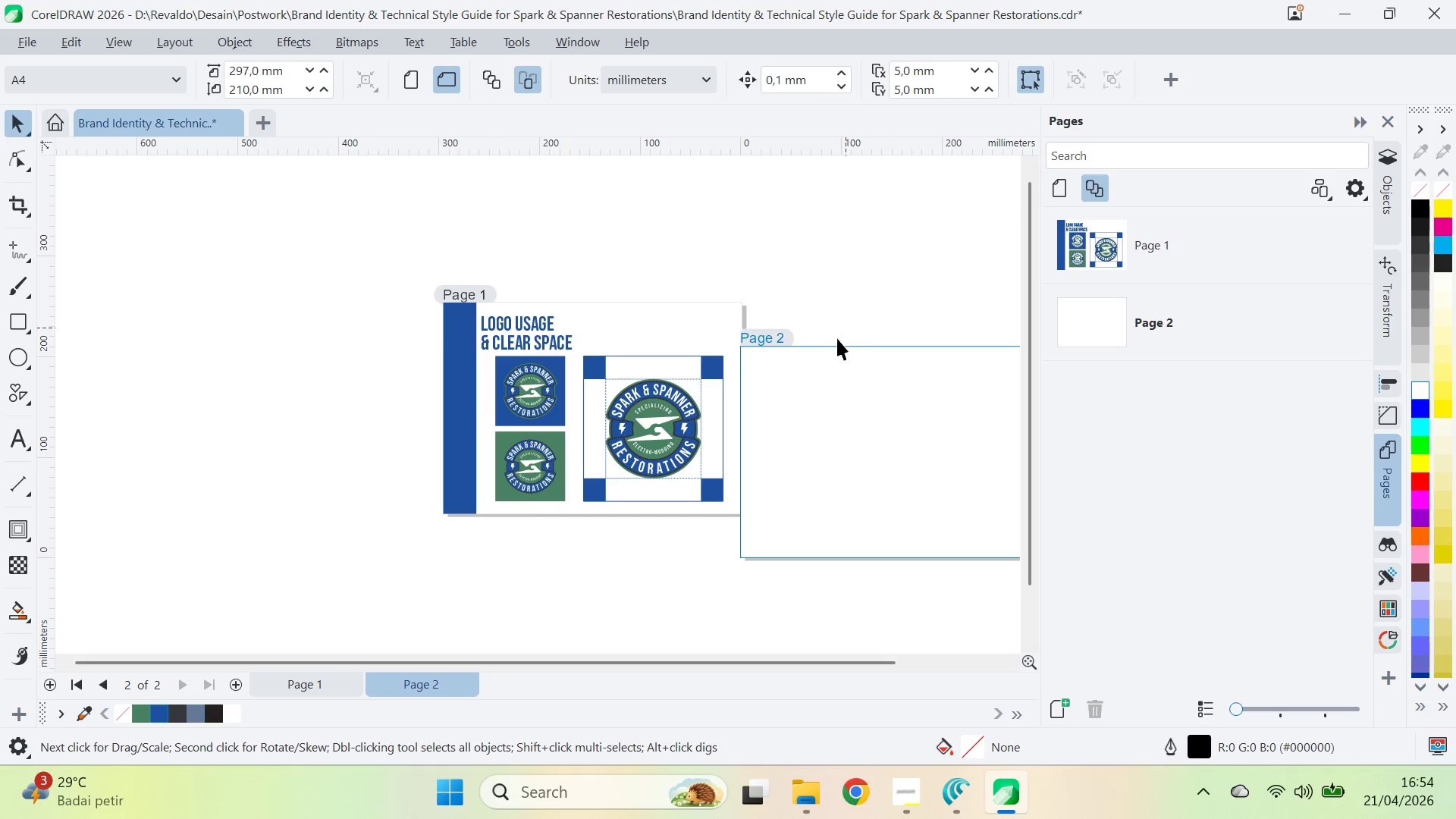 
left_click_drag(start_coordinate=[742, 350], to_coordinate=[766, 318])
 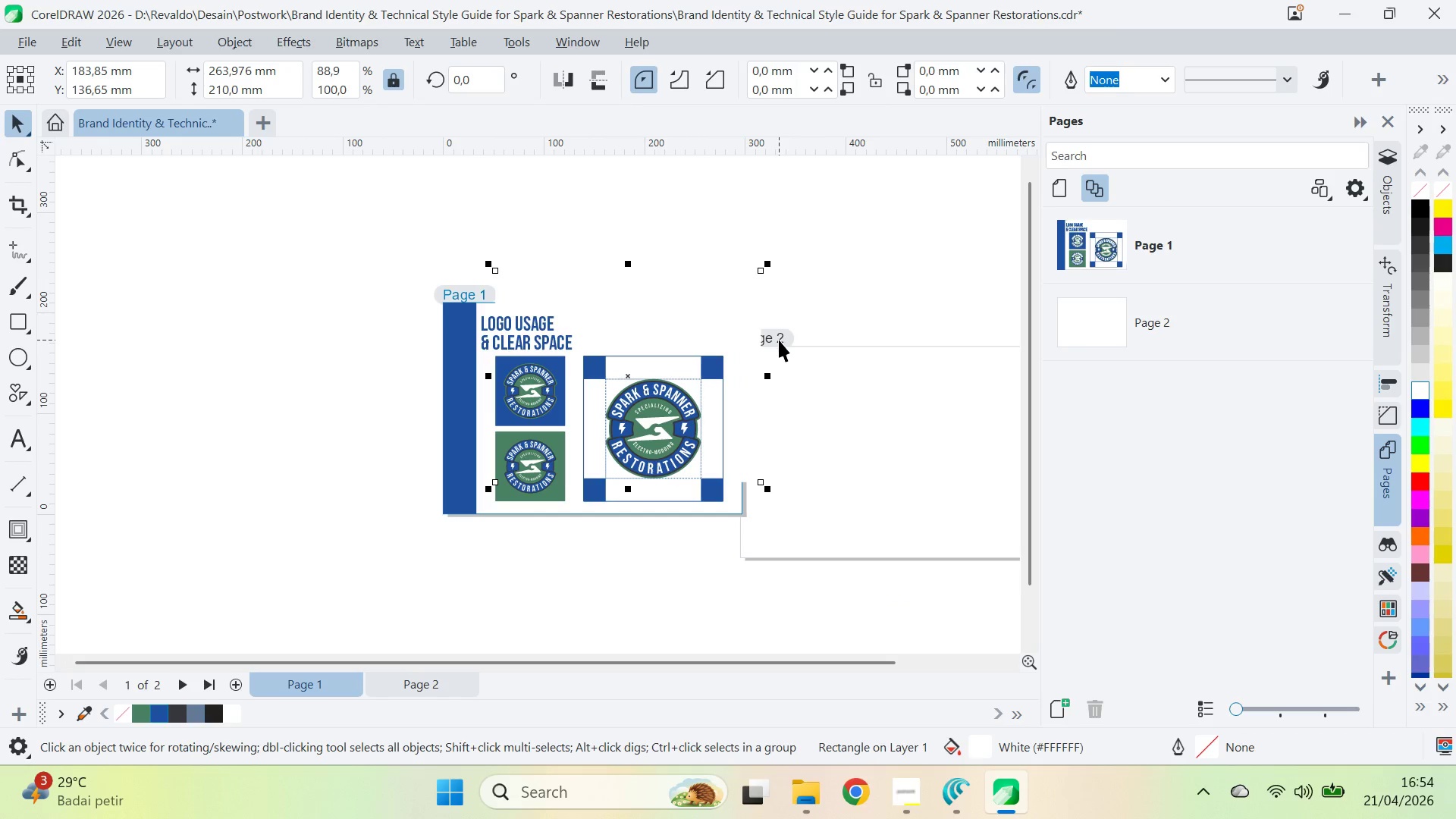 
key(Control+Z)
 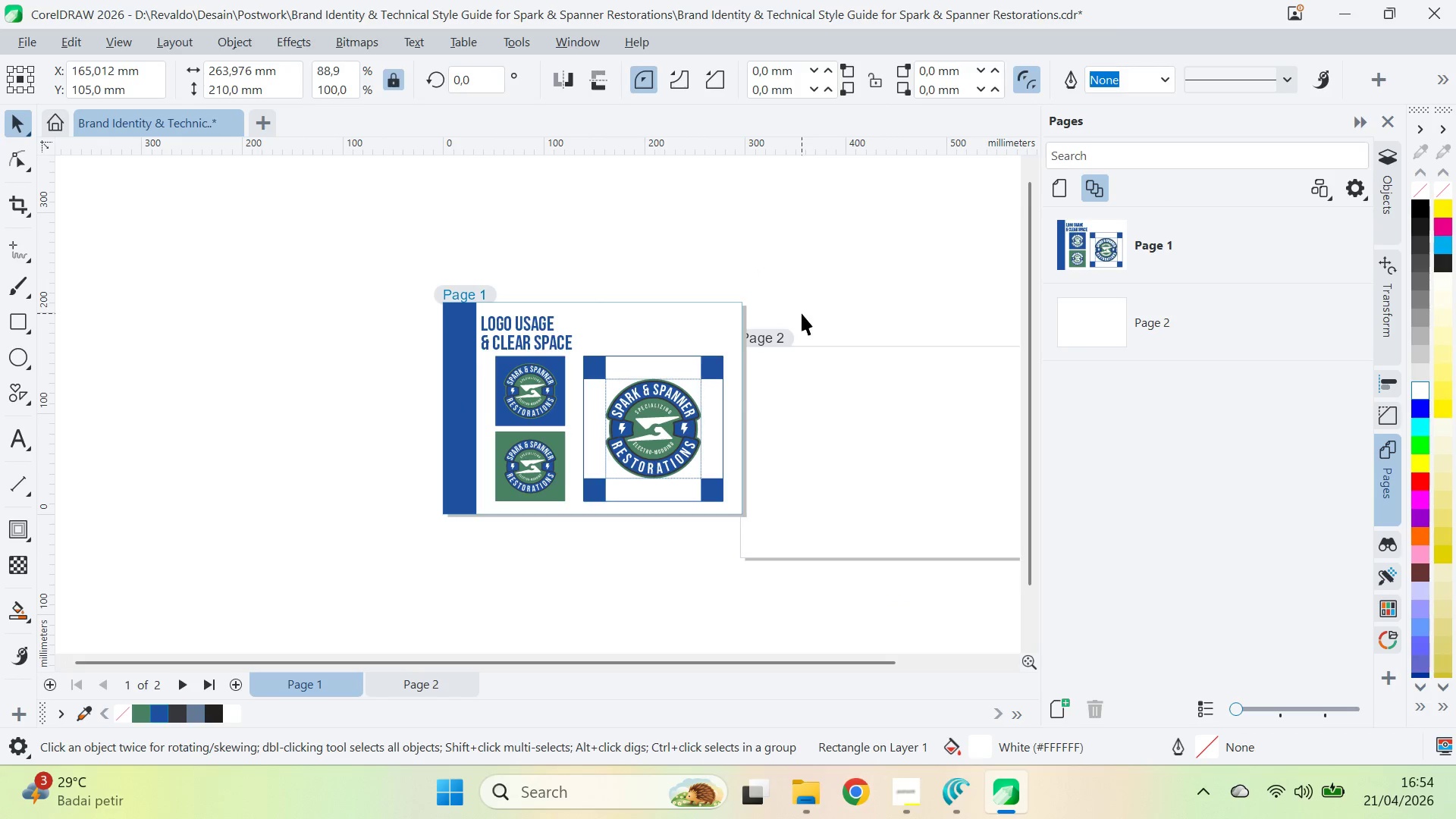 
double_click([776, 335])
 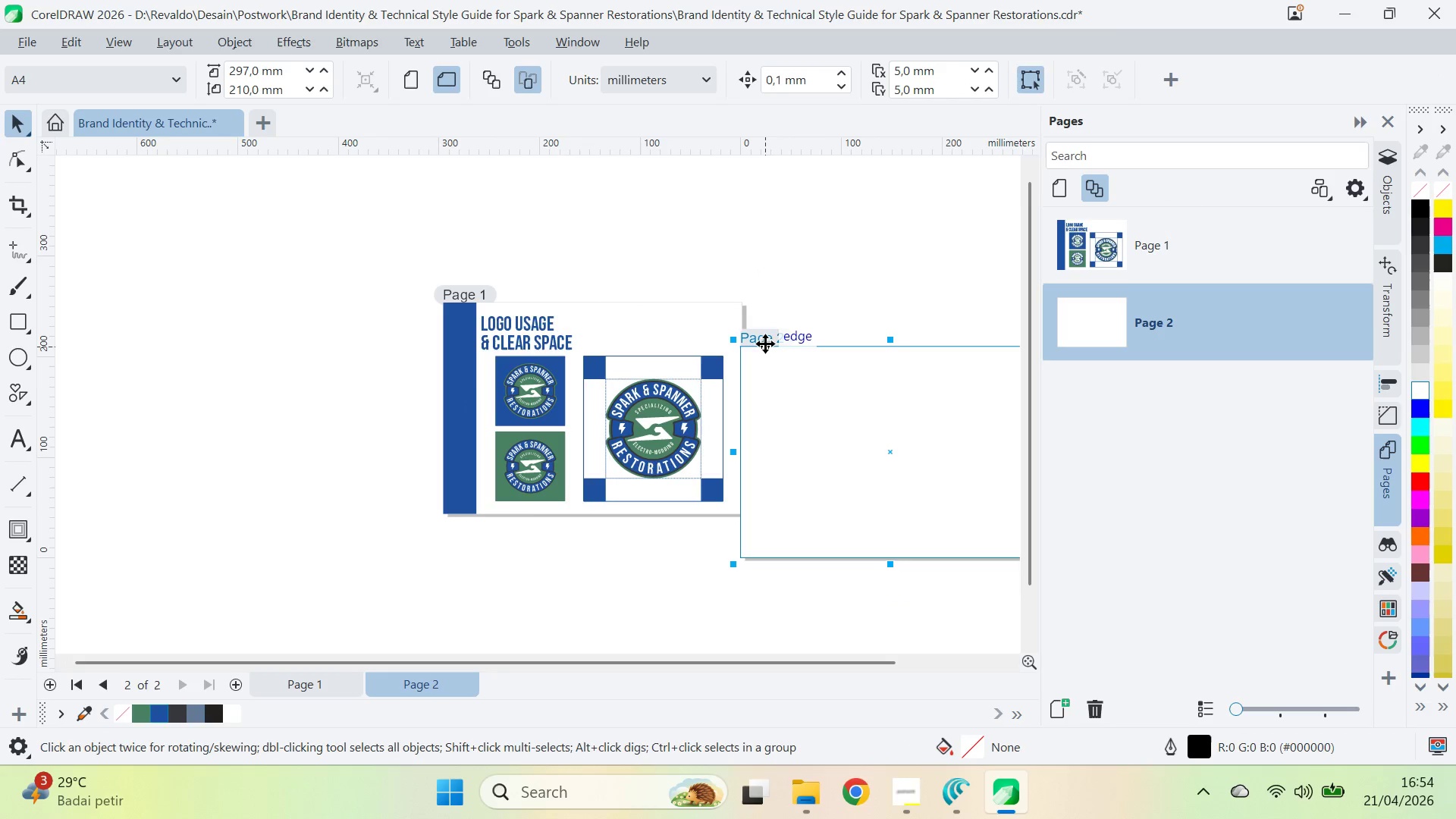 
left_click_drag(start_coordinate=[765, 342], to_coordinate=[808, 298])
 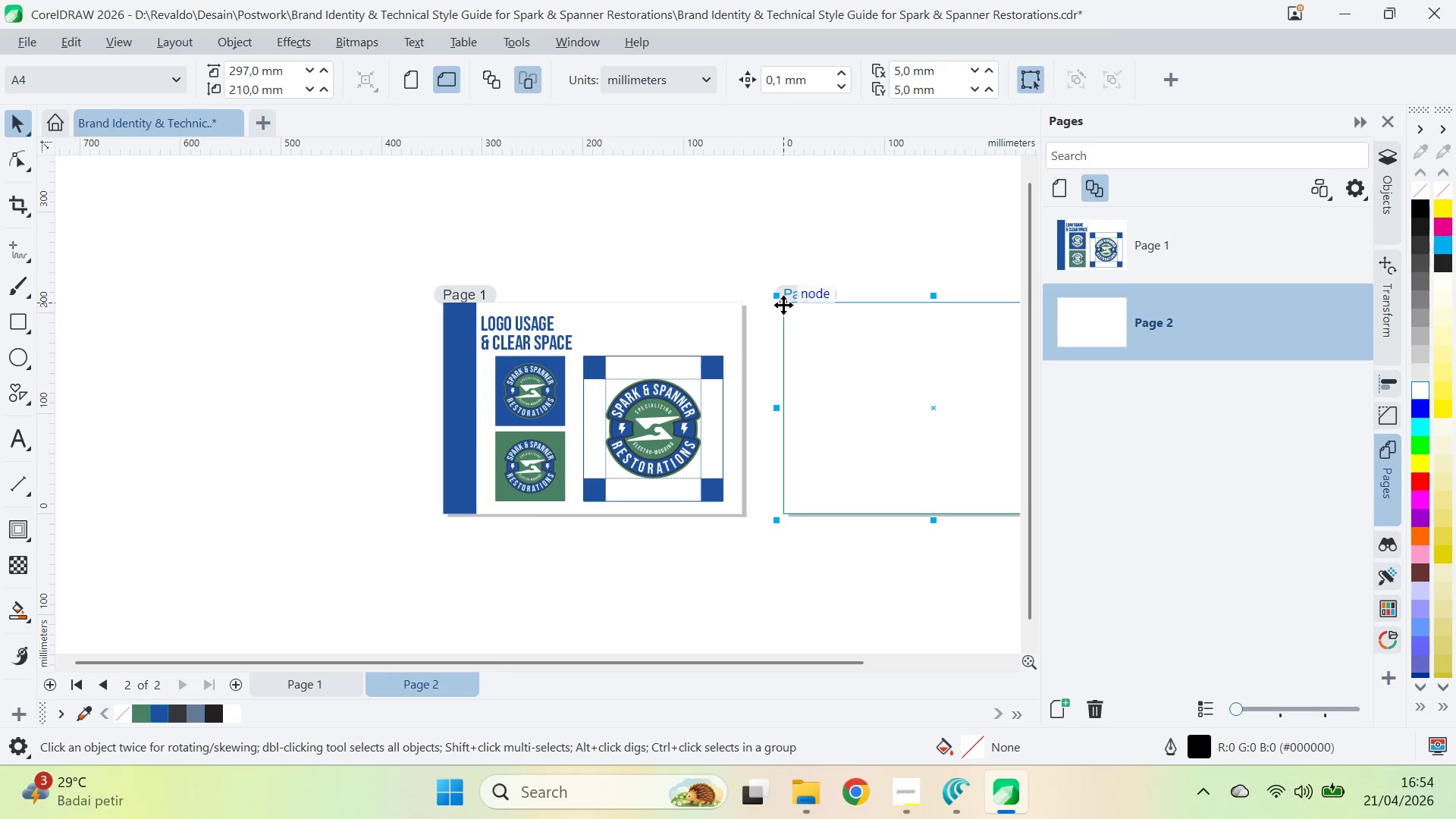 
left_click_drag(start_coordinate=[784, 303], to_coordinate=[745, 300])
 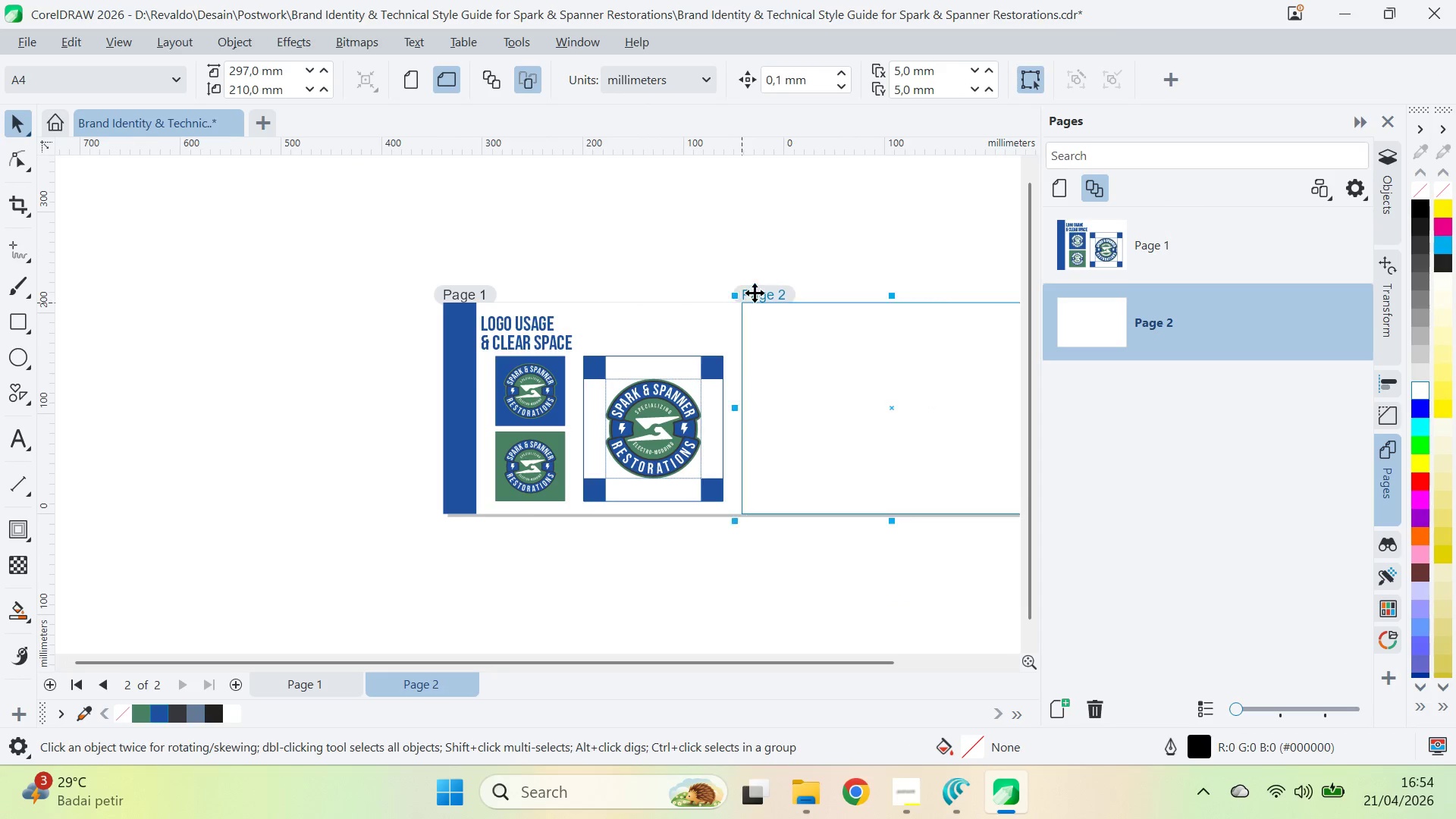 
left_click_drag(start_coordinate=[755, 292], to_coordinate=[782, 292])
 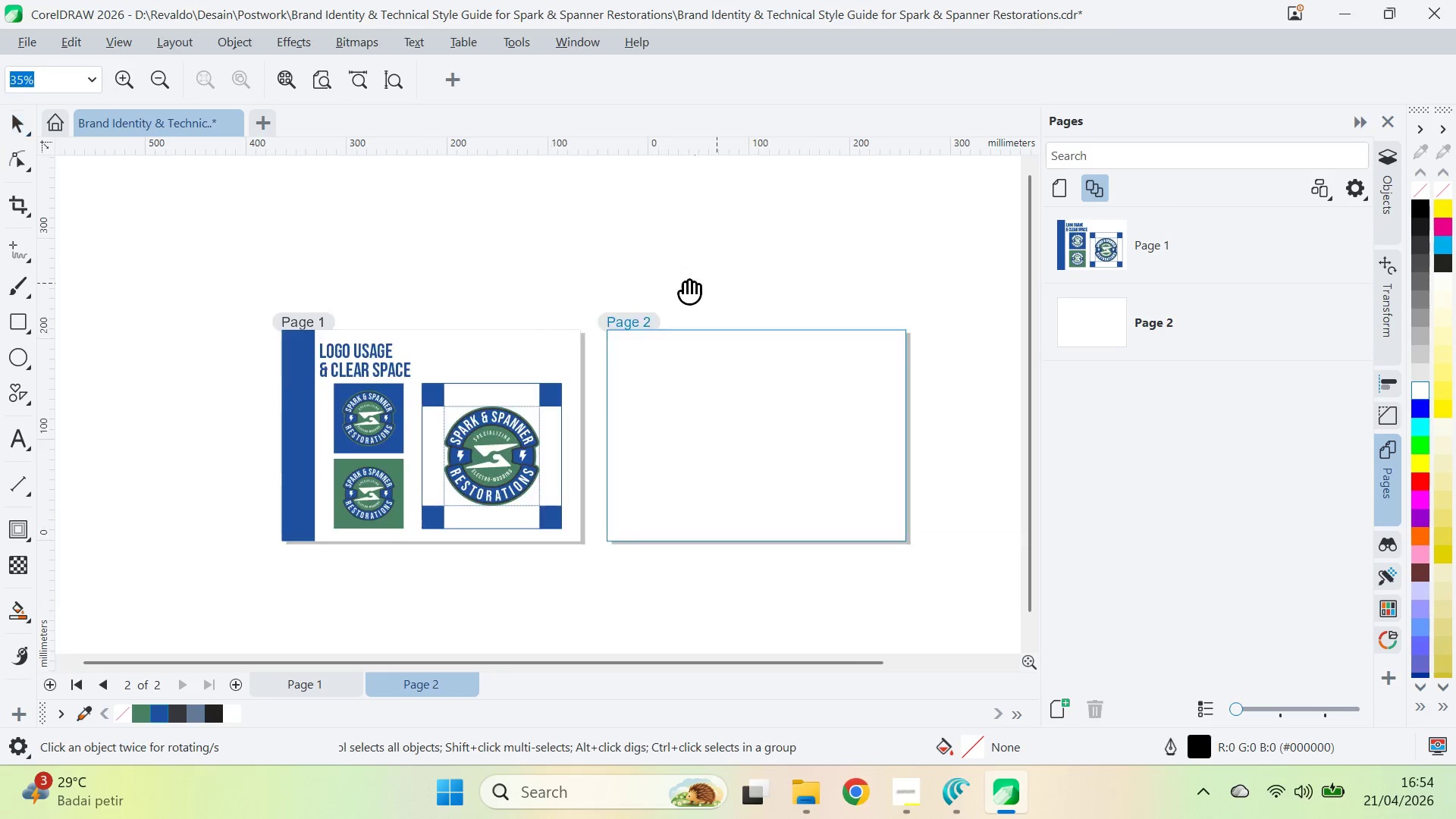 
hold_key(key=ShiftLeft, duration=0.48)
 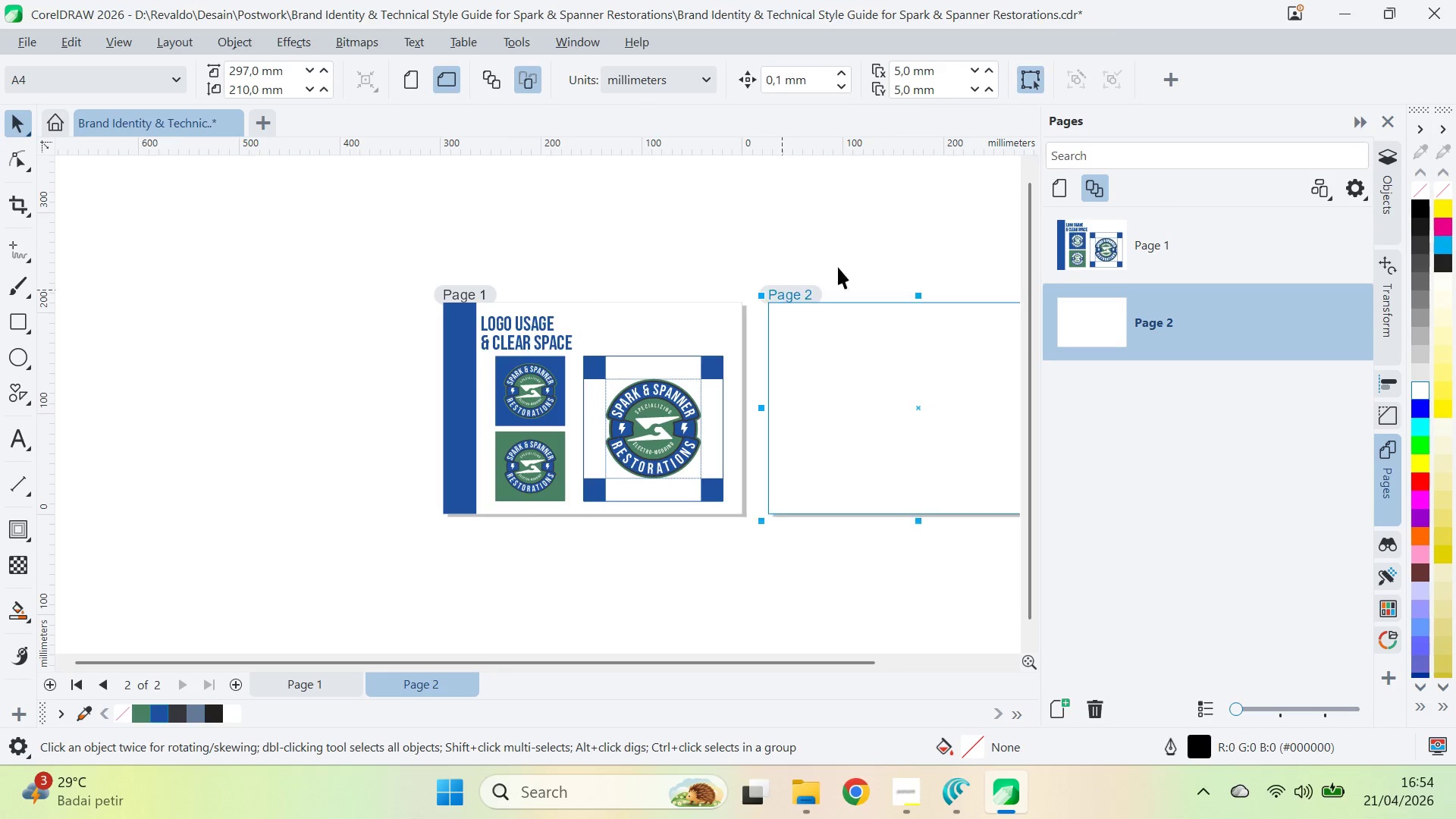 
type(qv)
 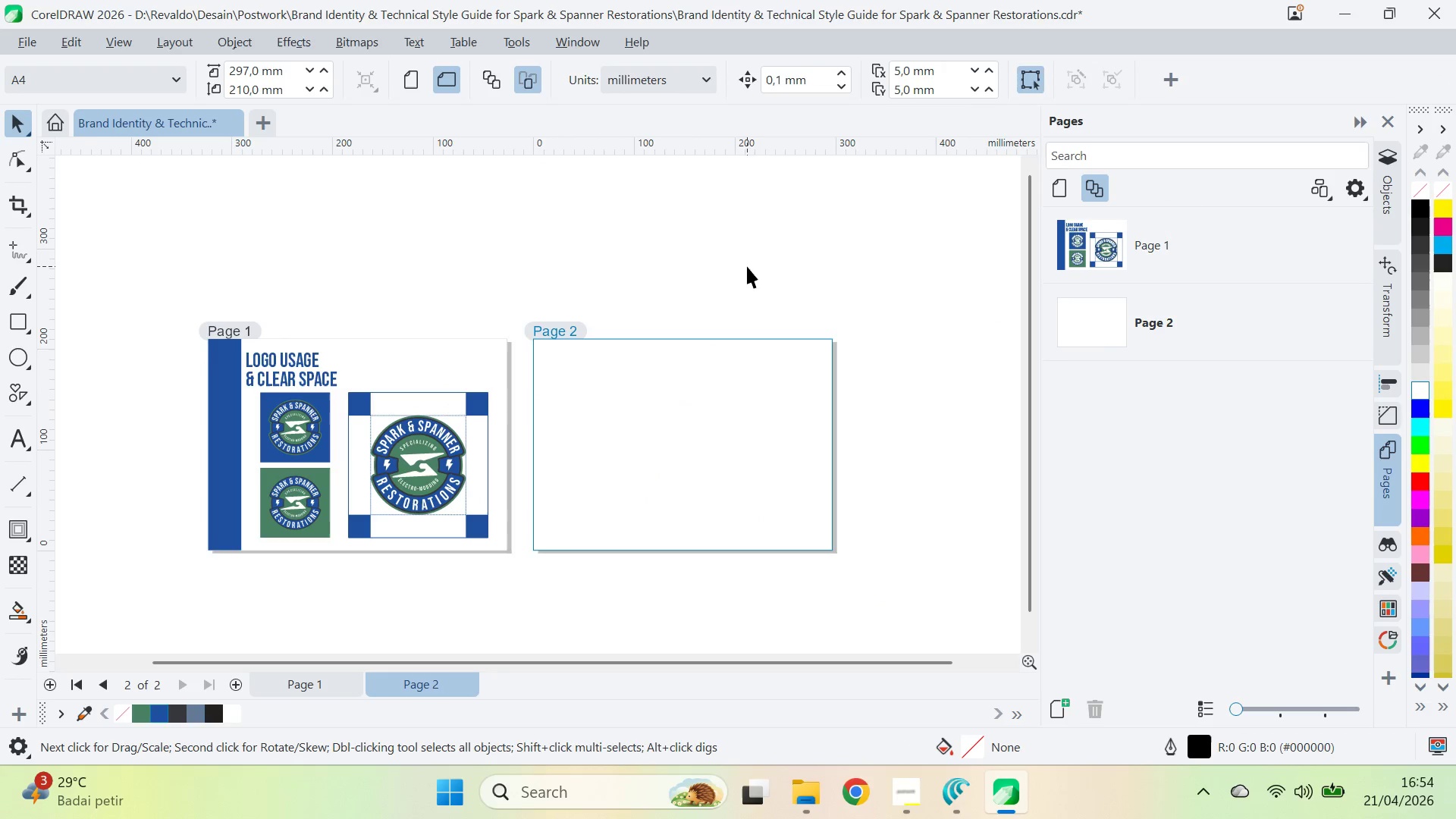 
left_click_drag(start_coordinate=[856, 256], to_coordinate=[618, 290])
 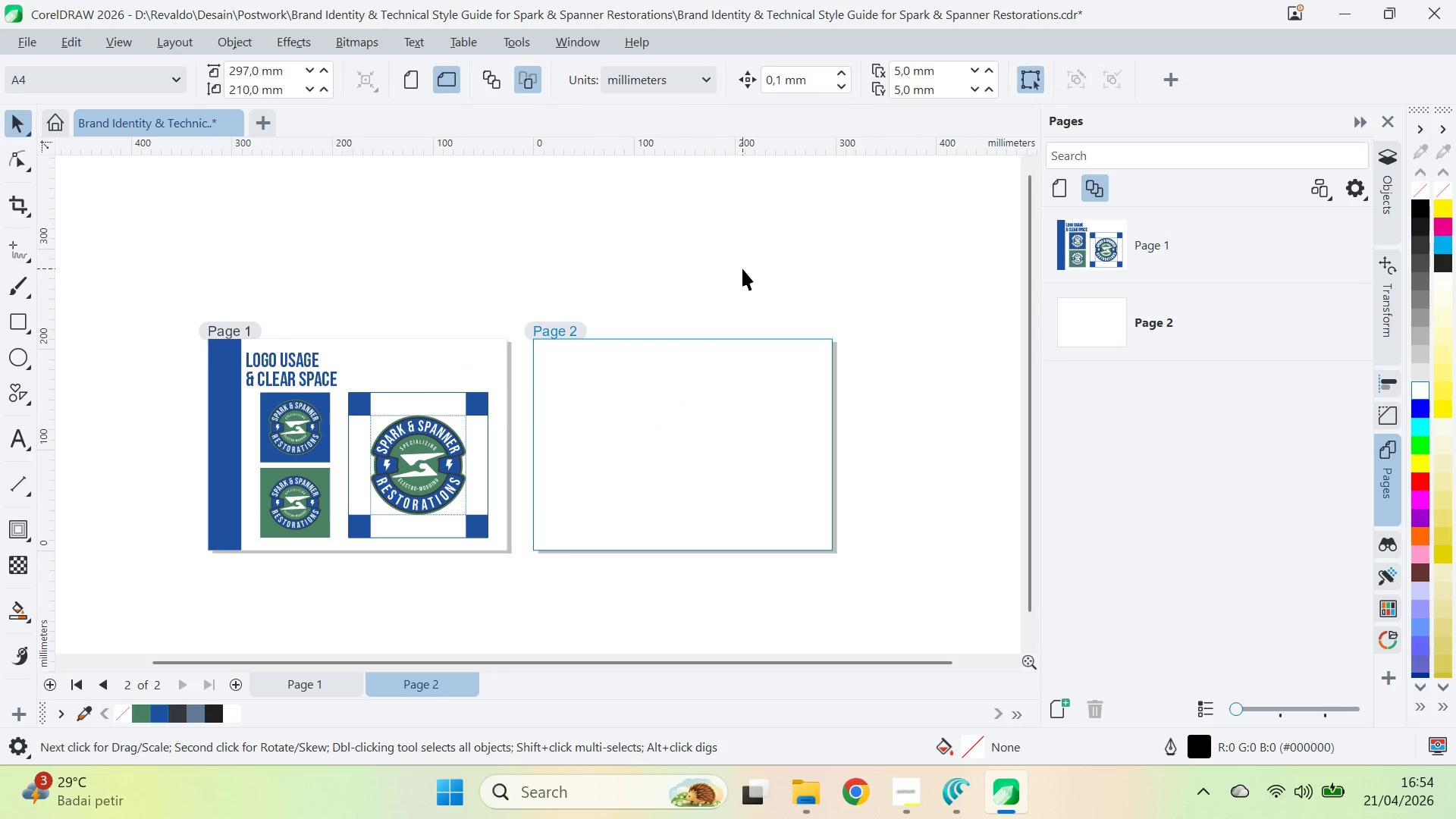 
key(Control+ControlLeft)
 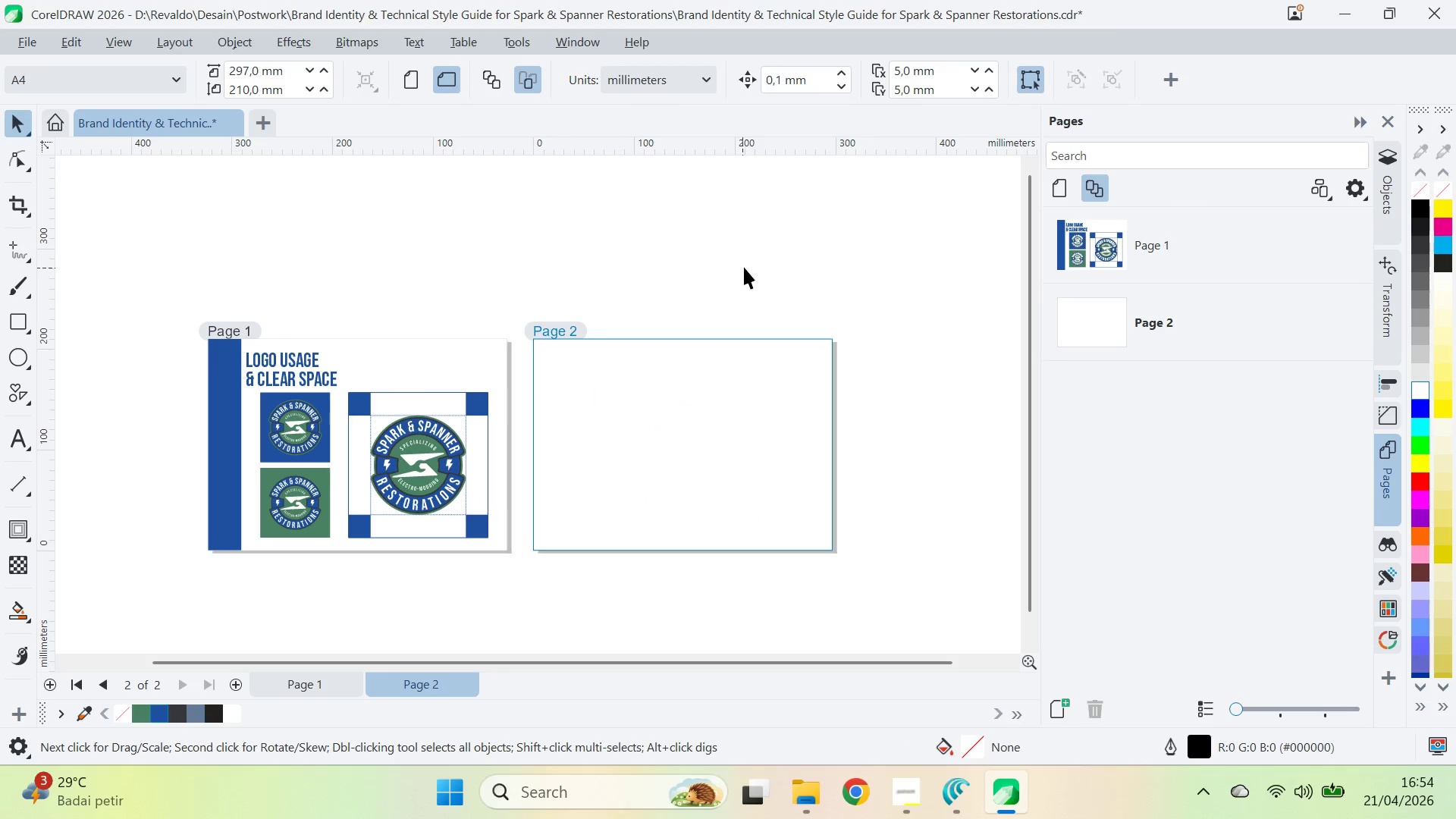 
key(Control+S)
 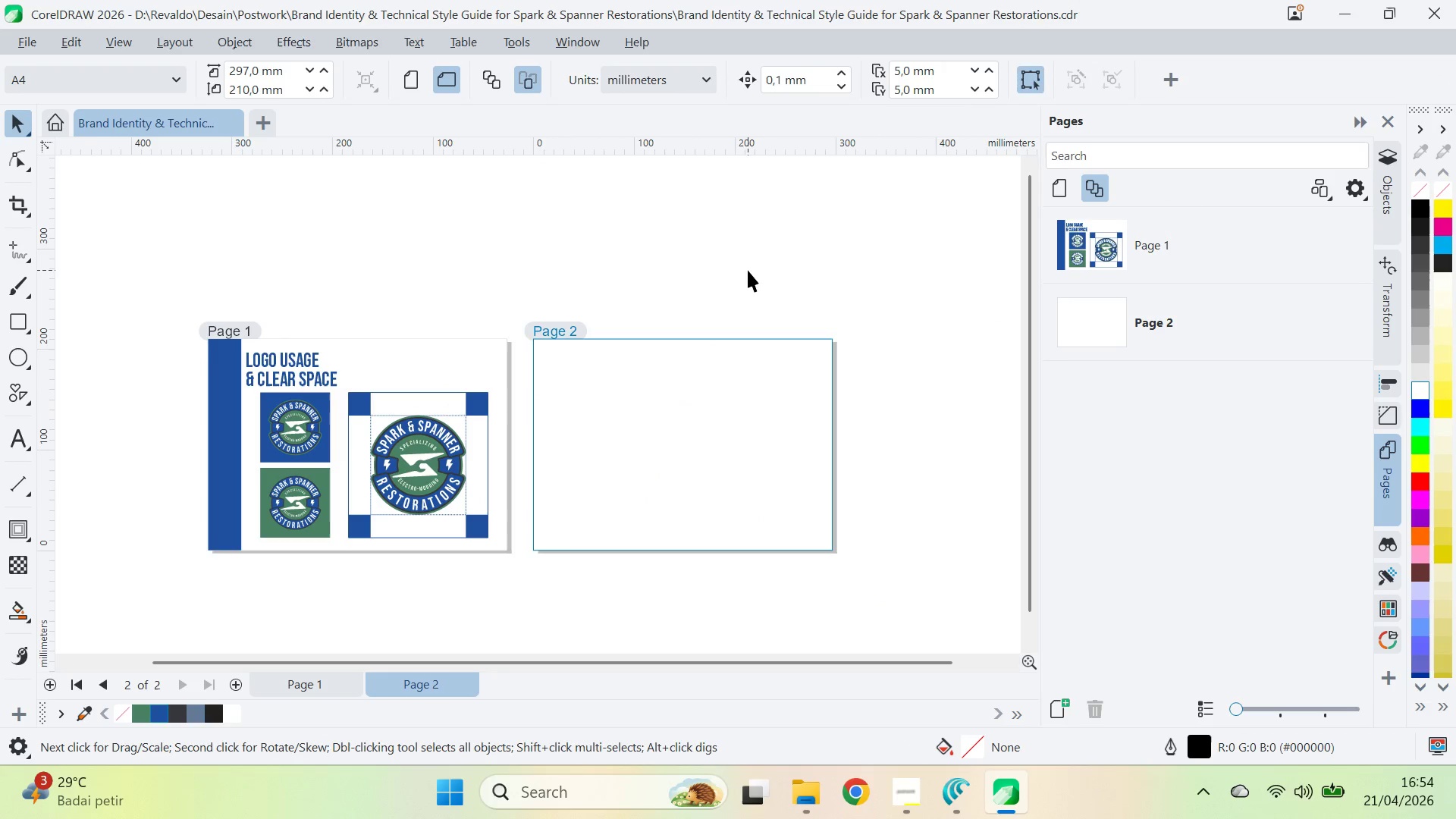 
key(Alt+AltLeft)
 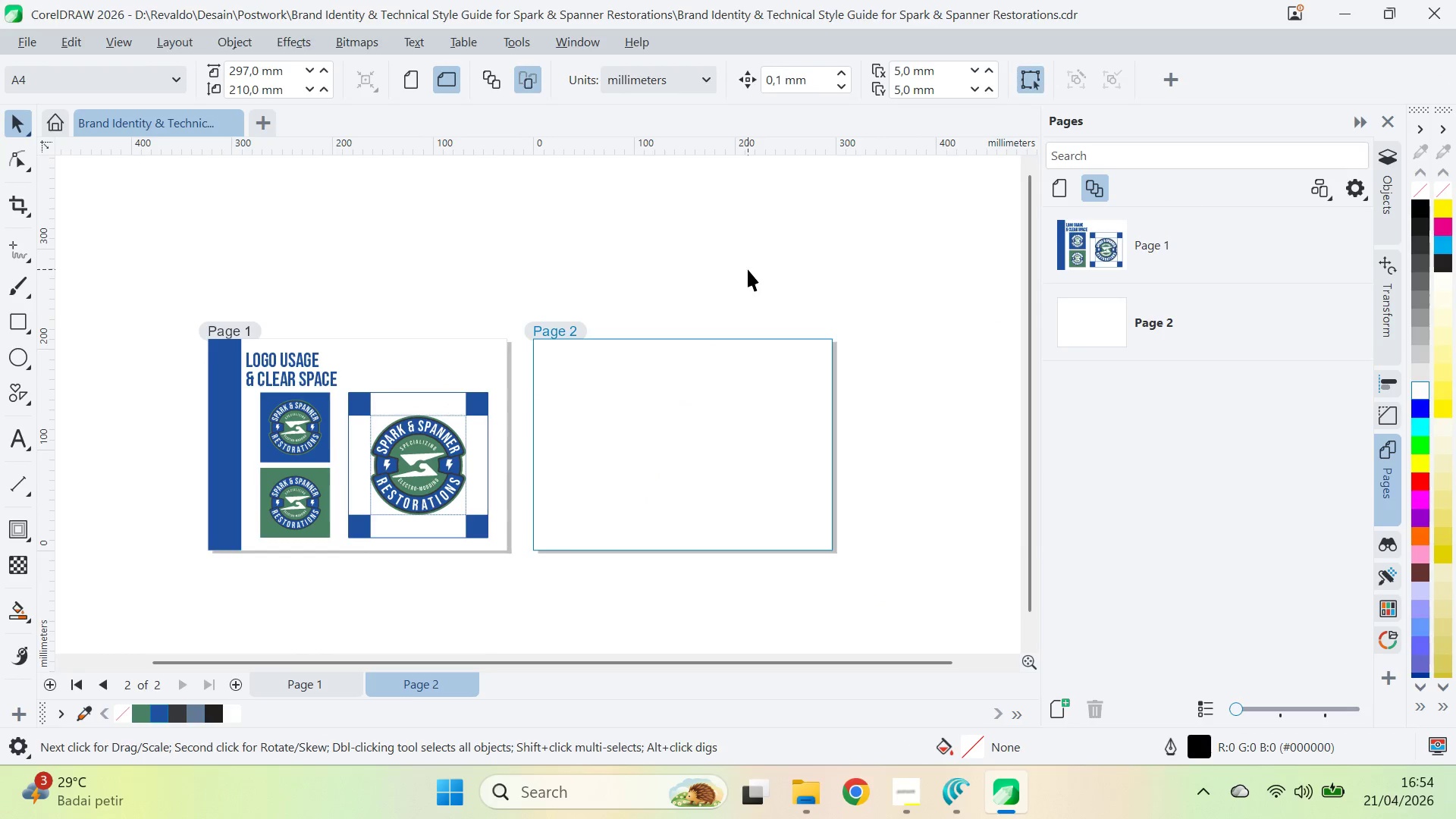 
key(Alt+Tab)
 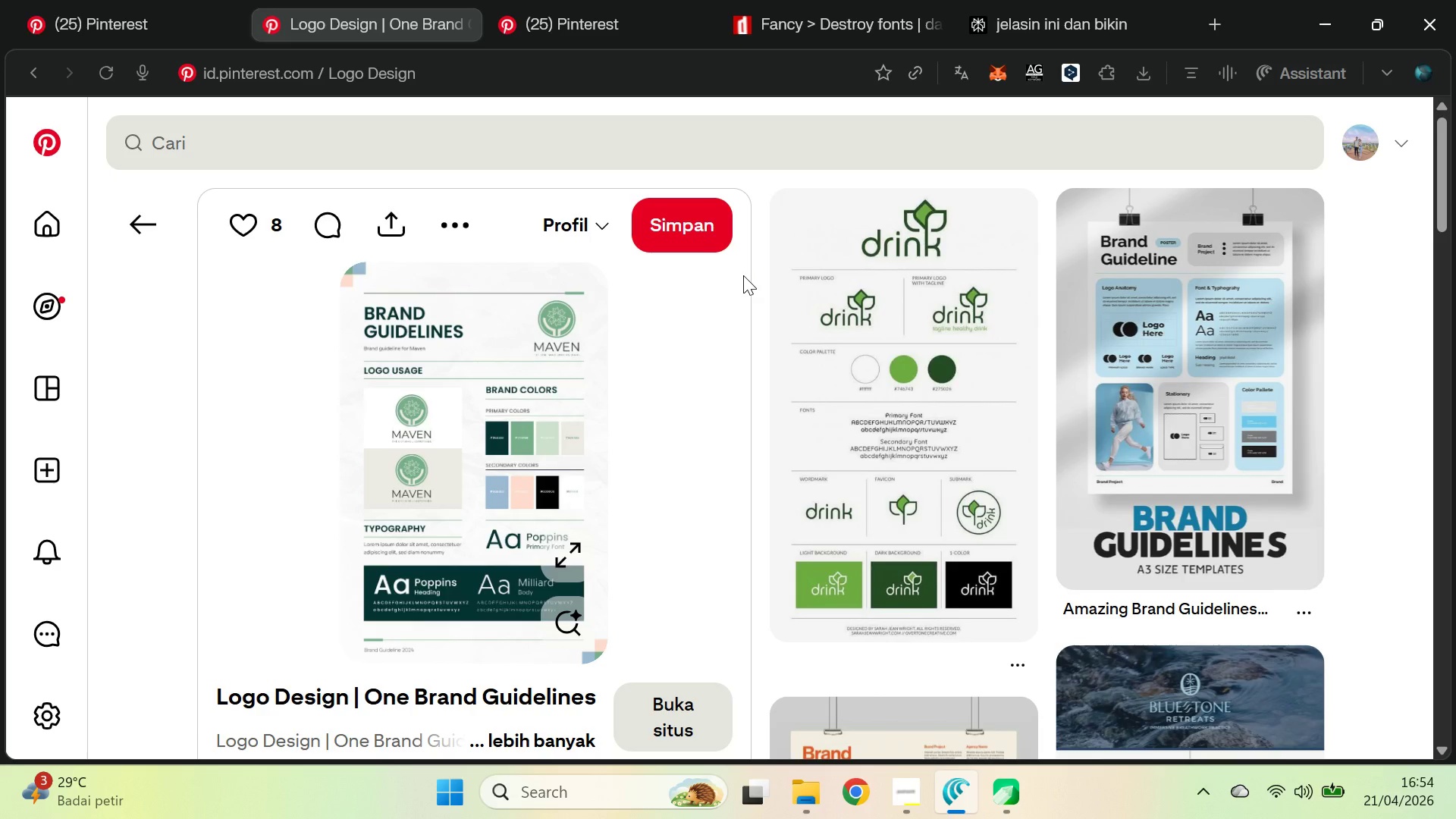 
wait(25.41)
 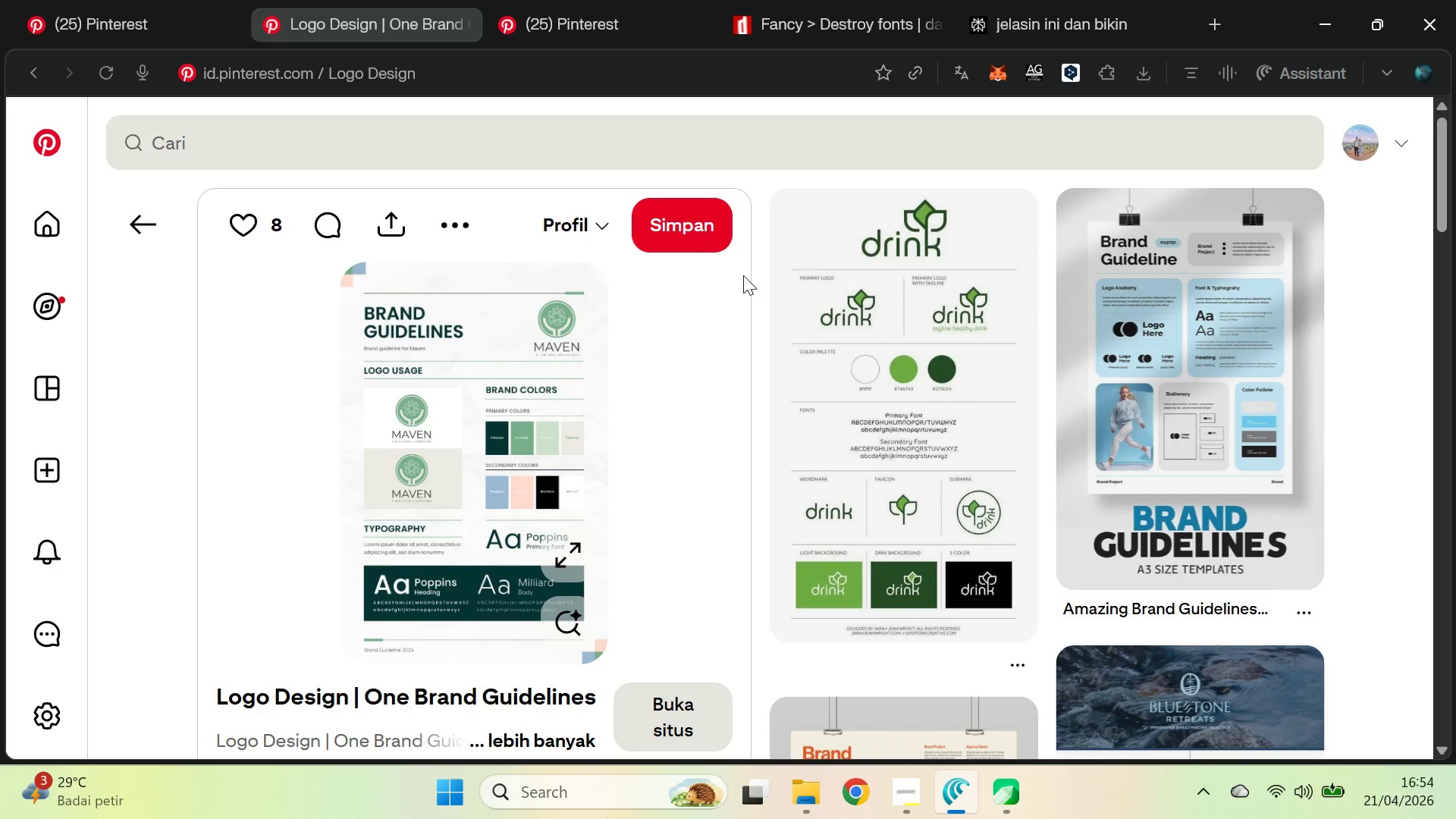 
key(Alt+AltLeft)
 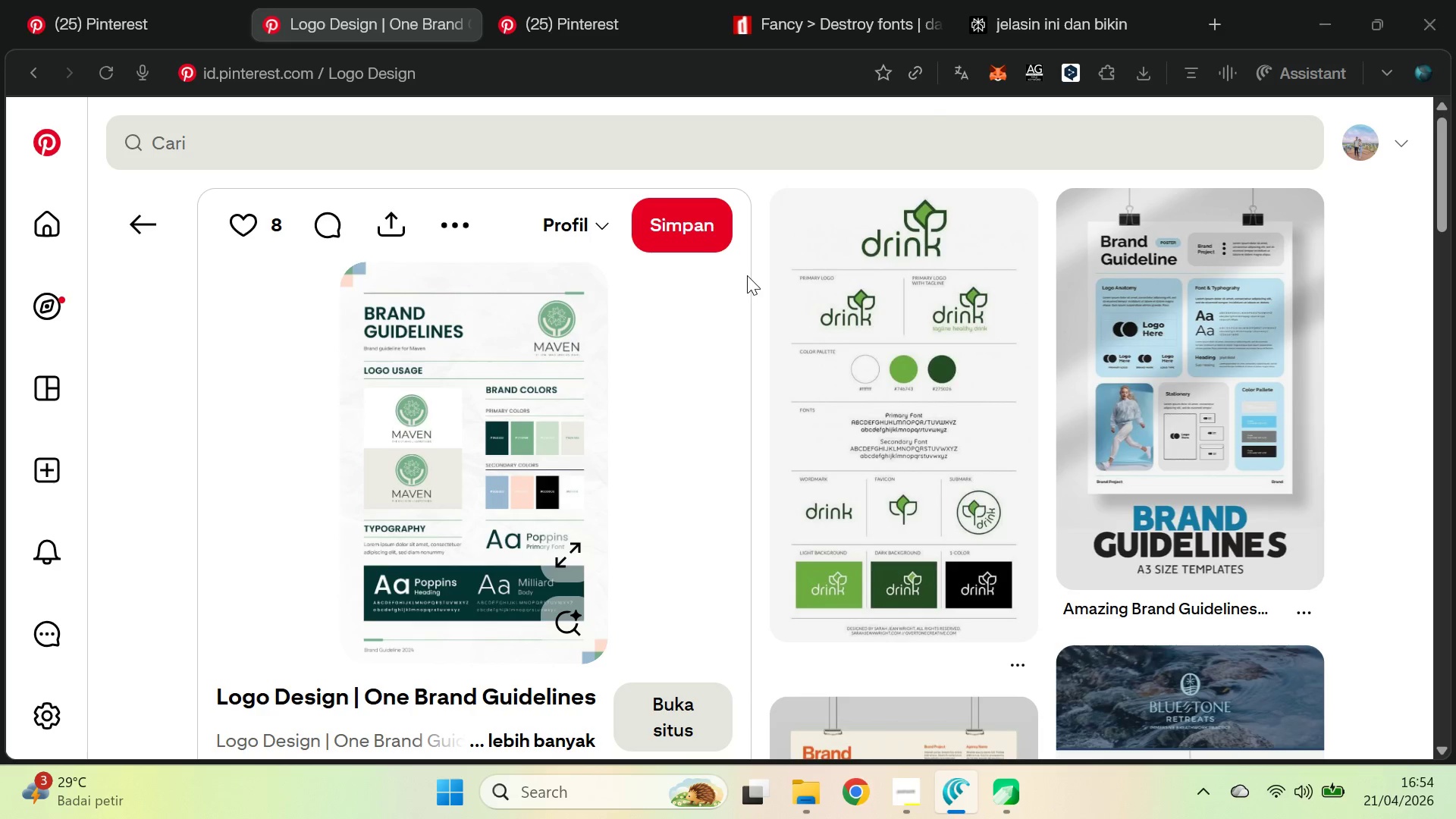 
key(Alt+Tab)
 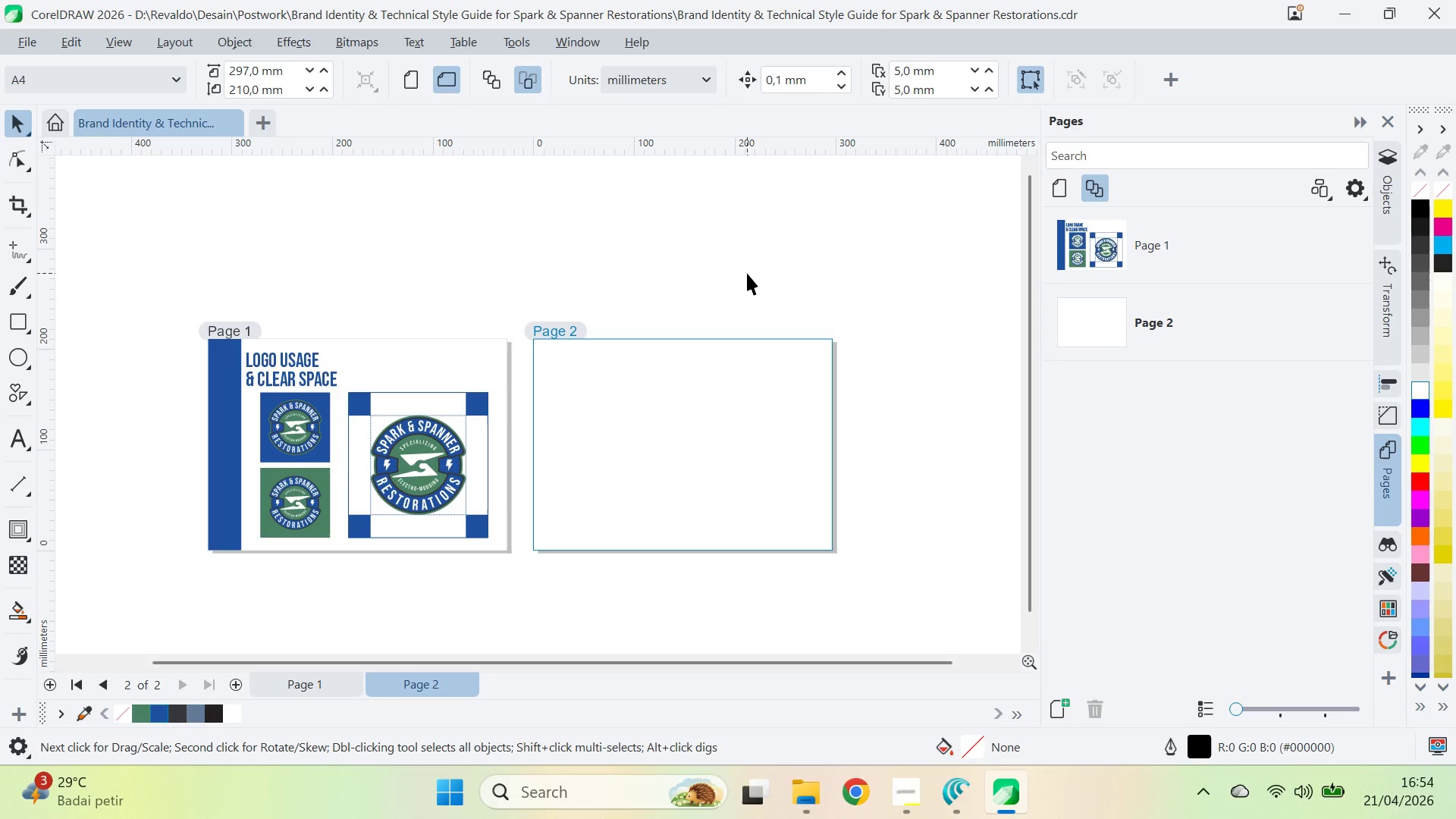 
key(Alt+Tab)
 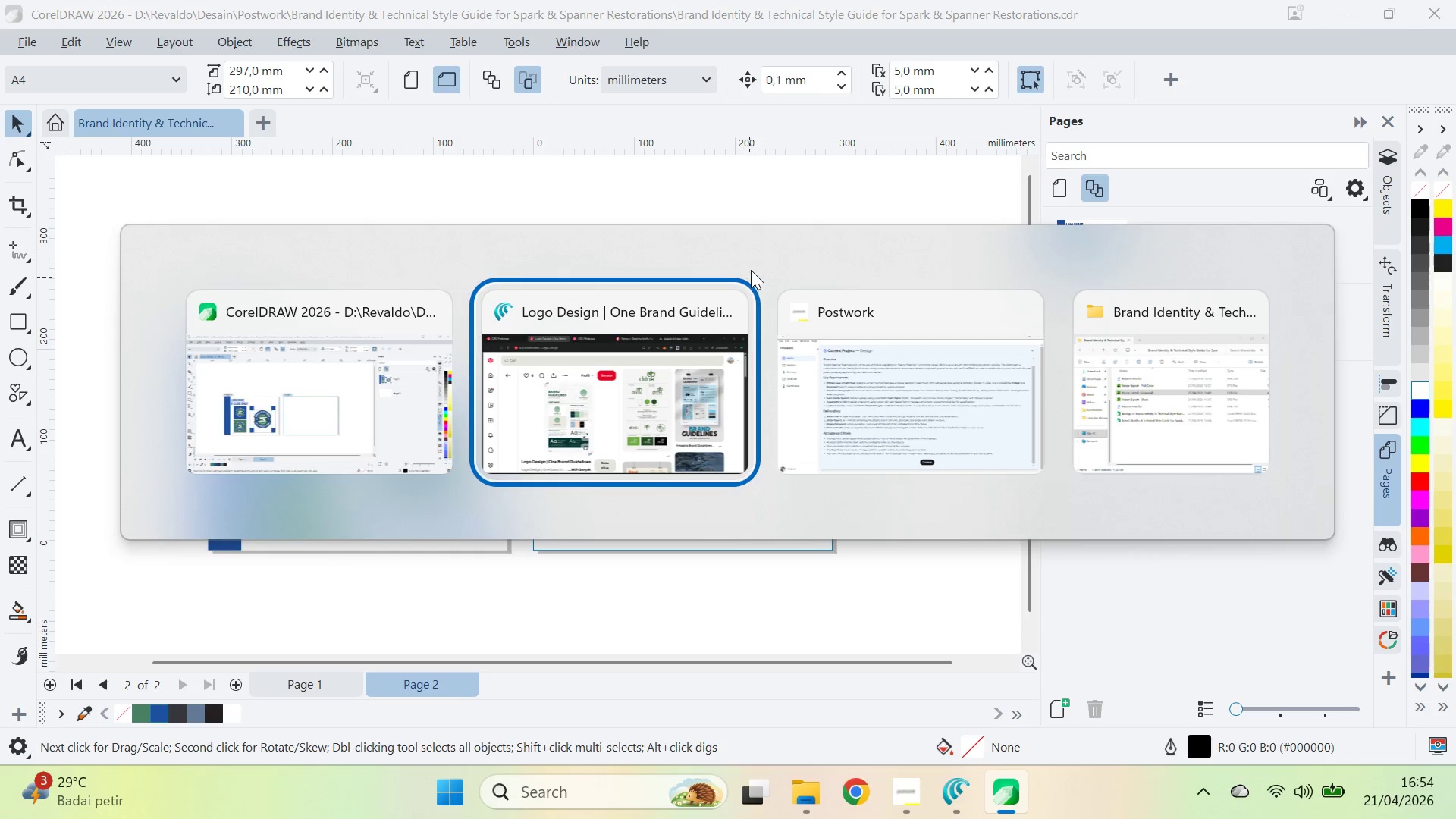 
key(Alt+Tab)